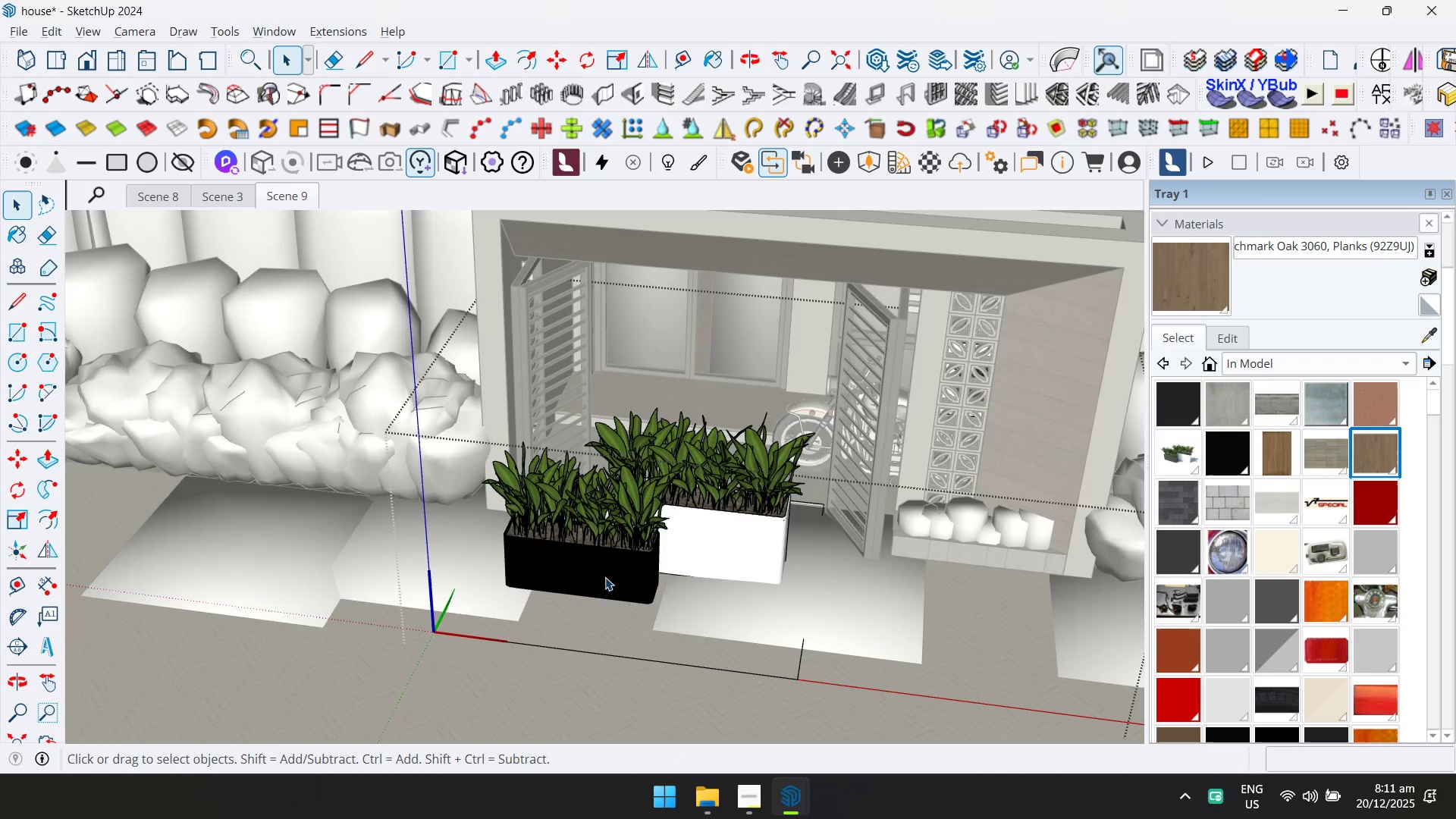 
key(D)
 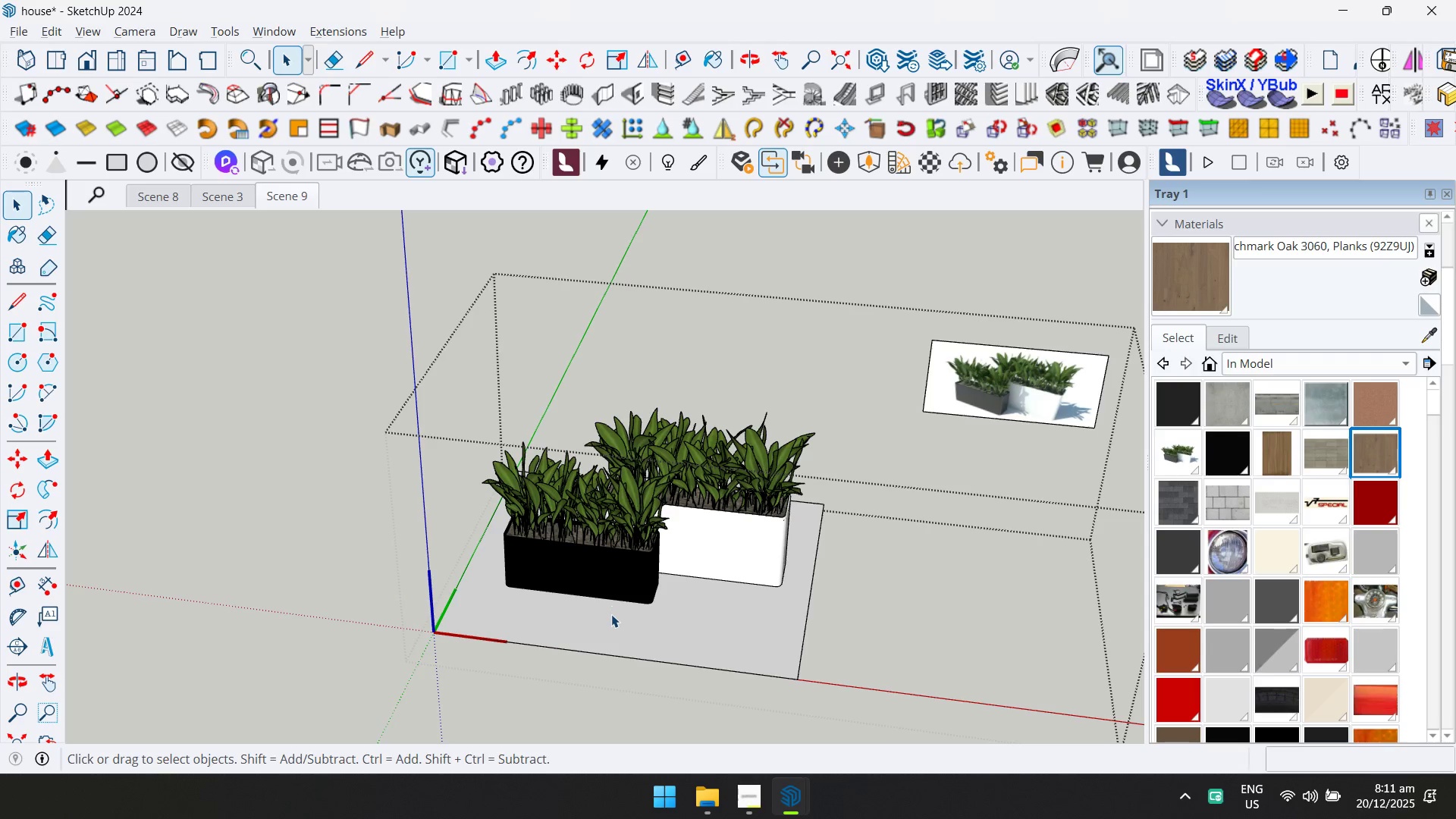 
left_click([612, 621])
 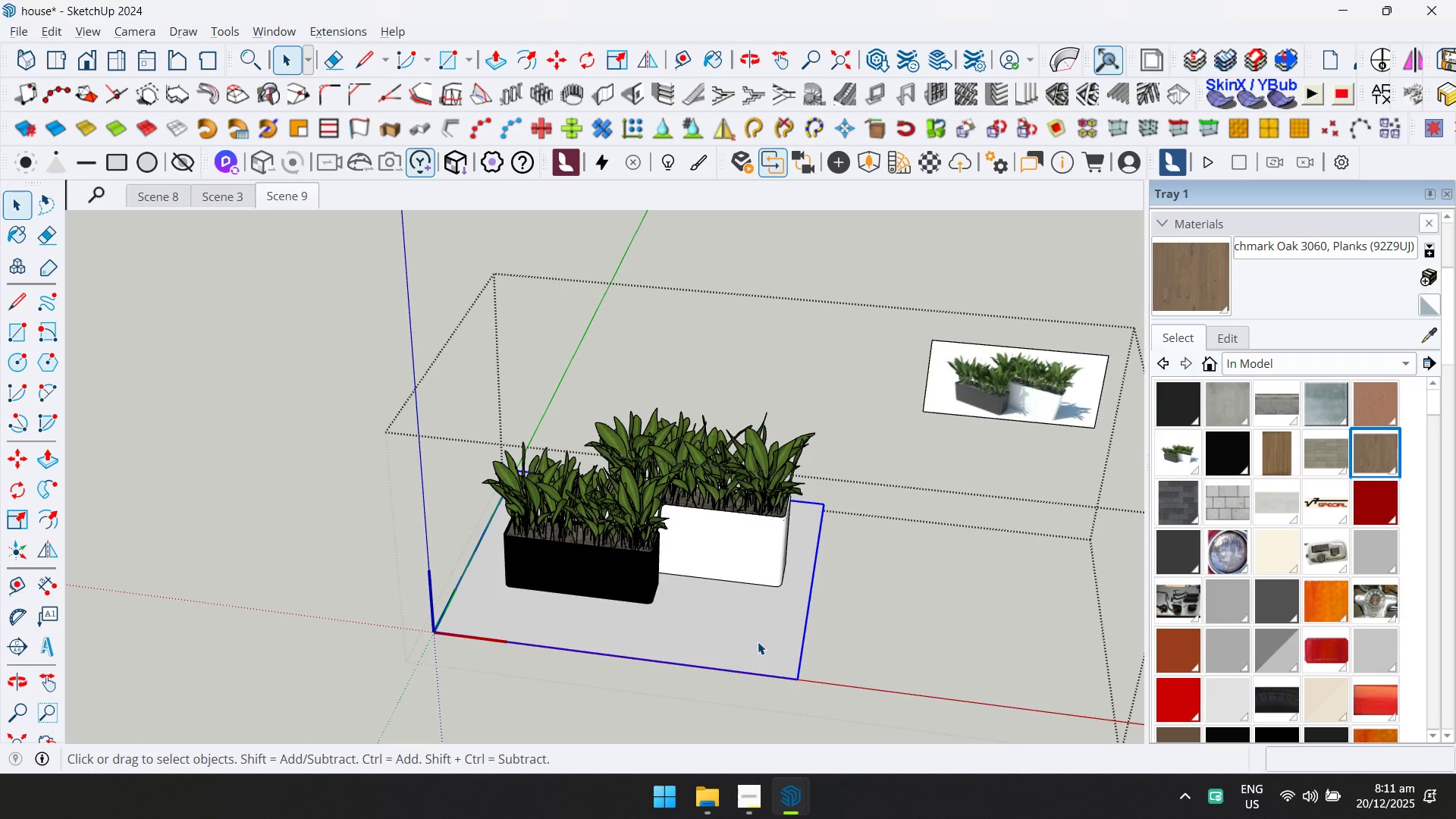 
key(Delete)
 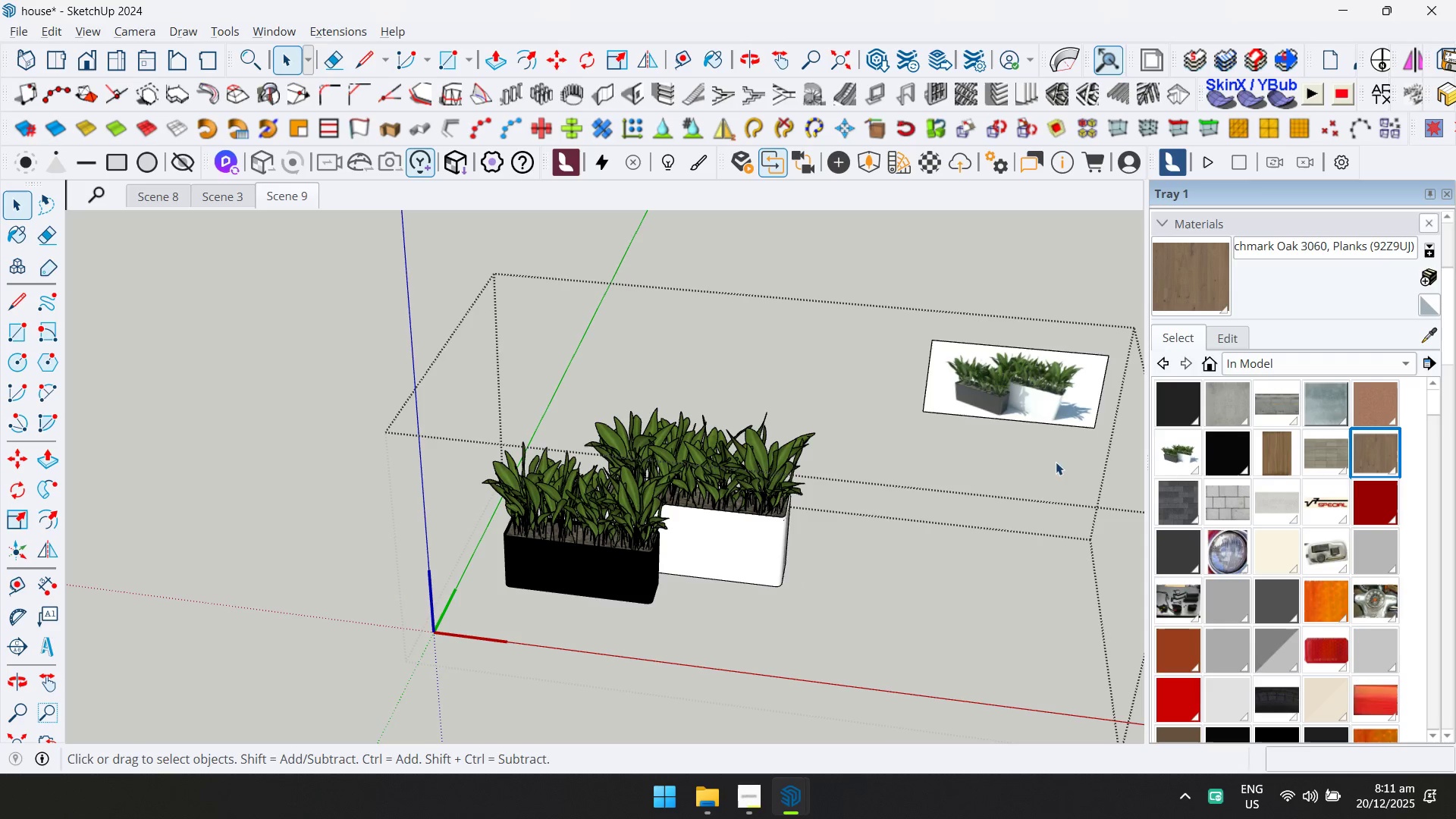 
left_click_drag(start_coordinate=[1072, 463], to_coordinate=[993, 355])
 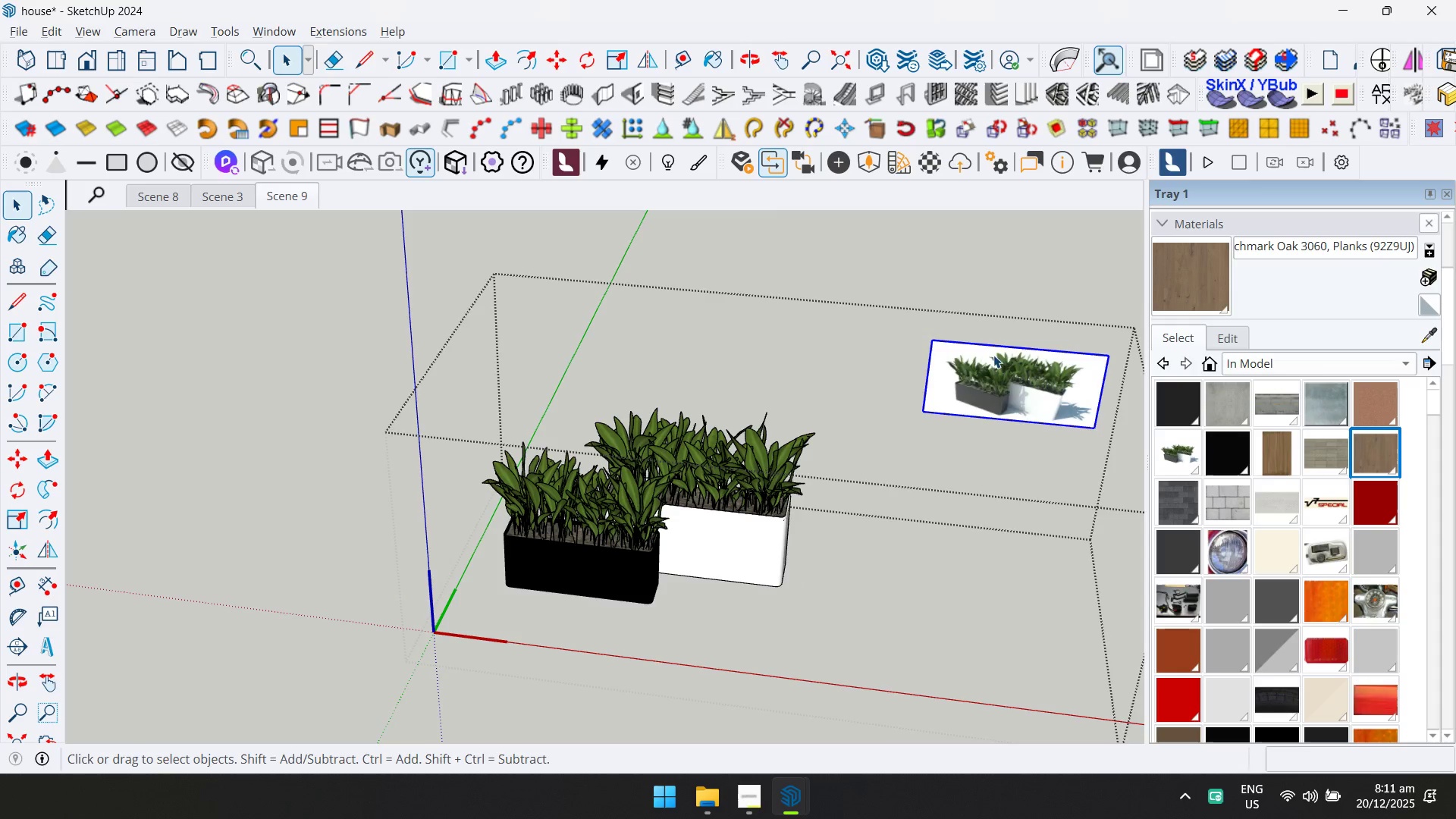 
key(Delete)
 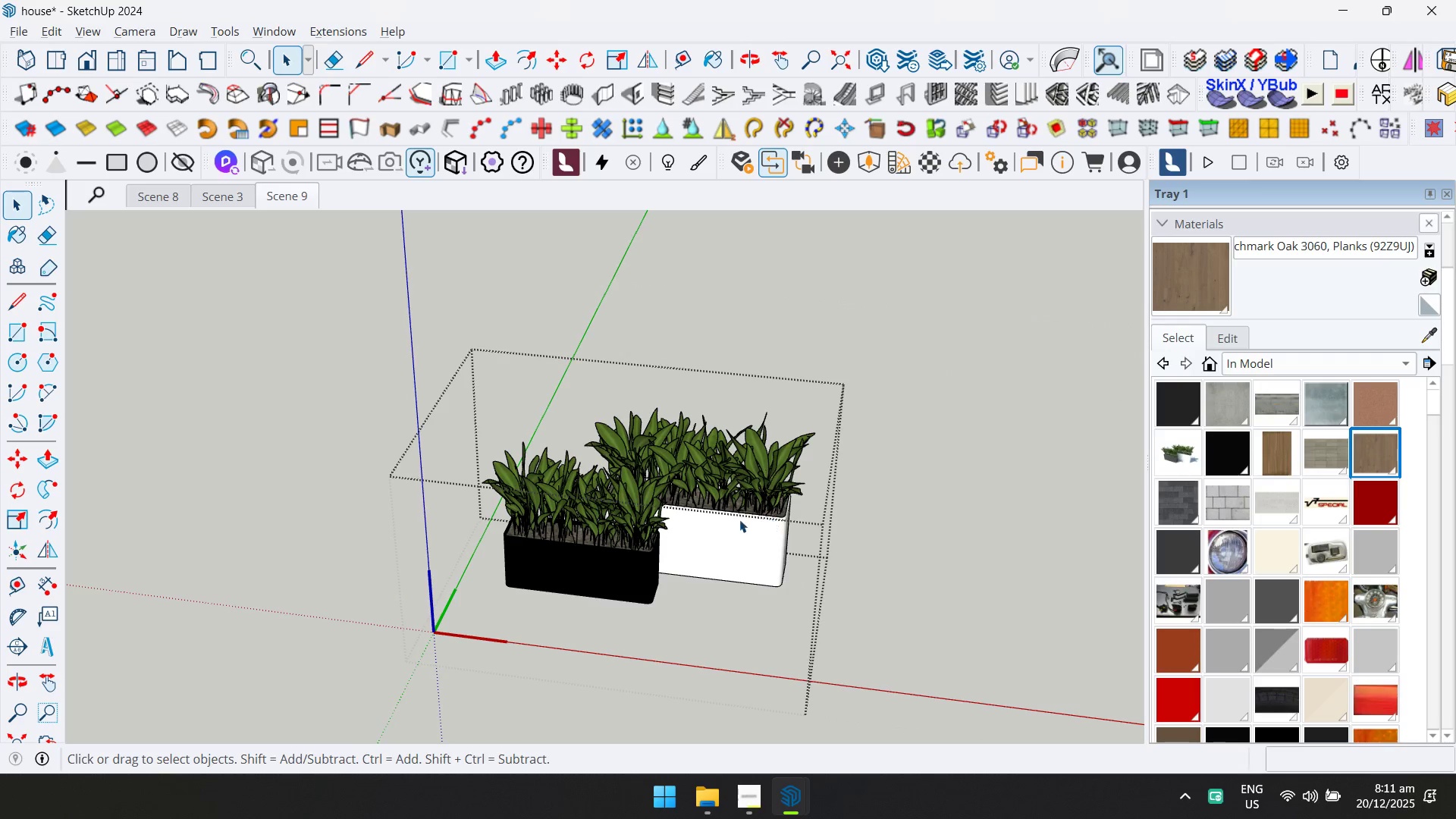 
key(Escape)
 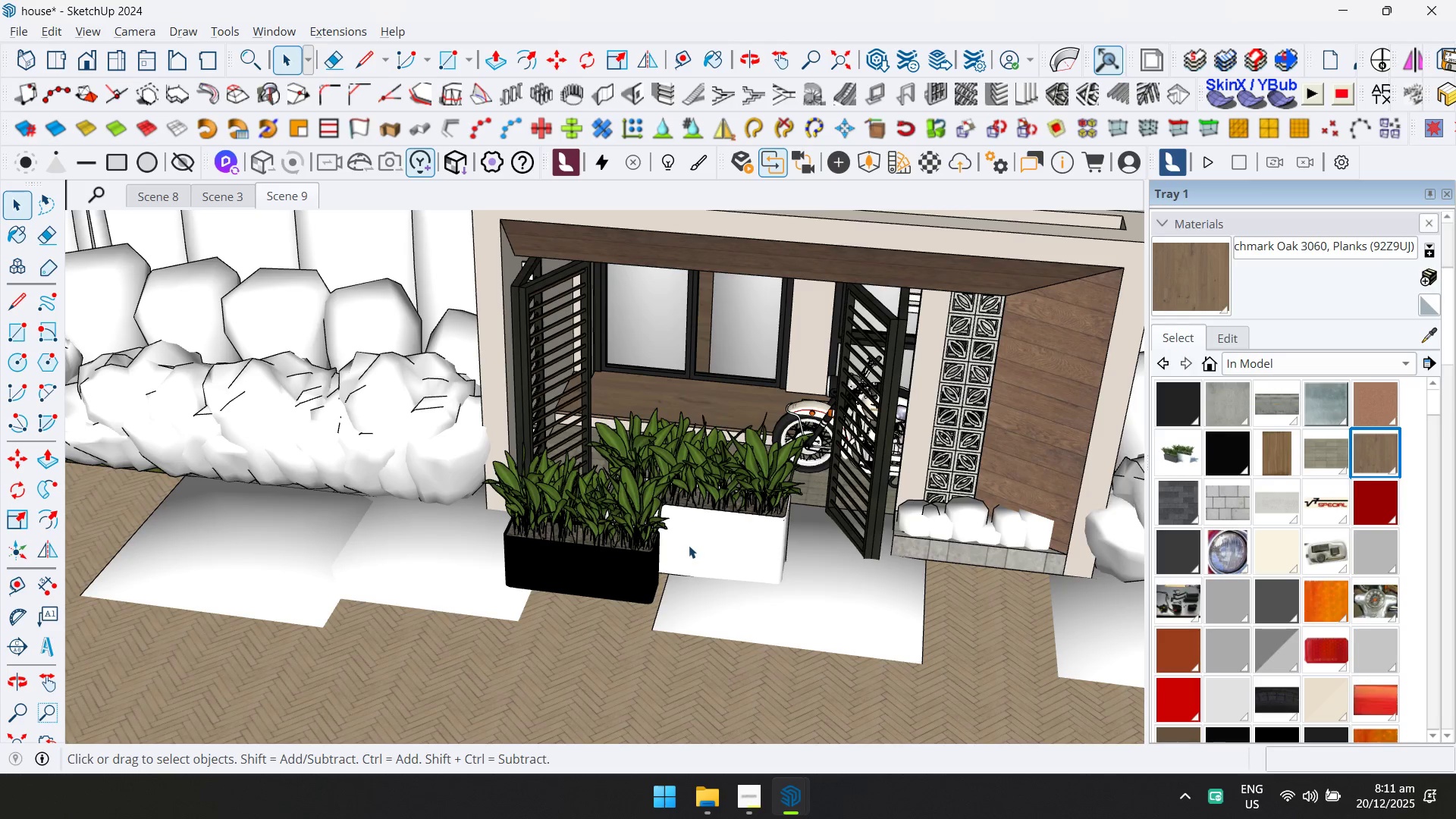 
double_click([689, 545])
 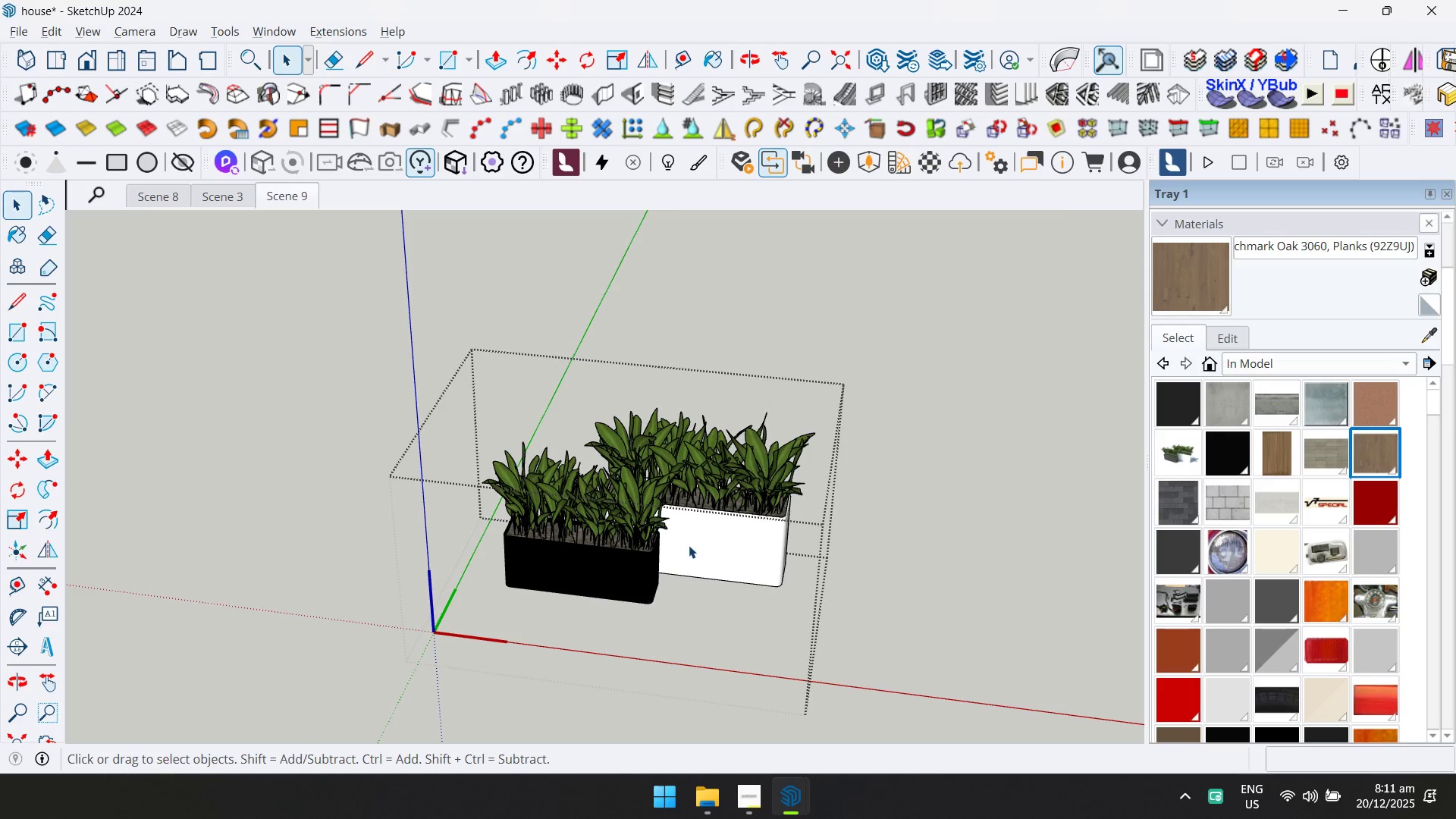 
triple_click([620, 561])
 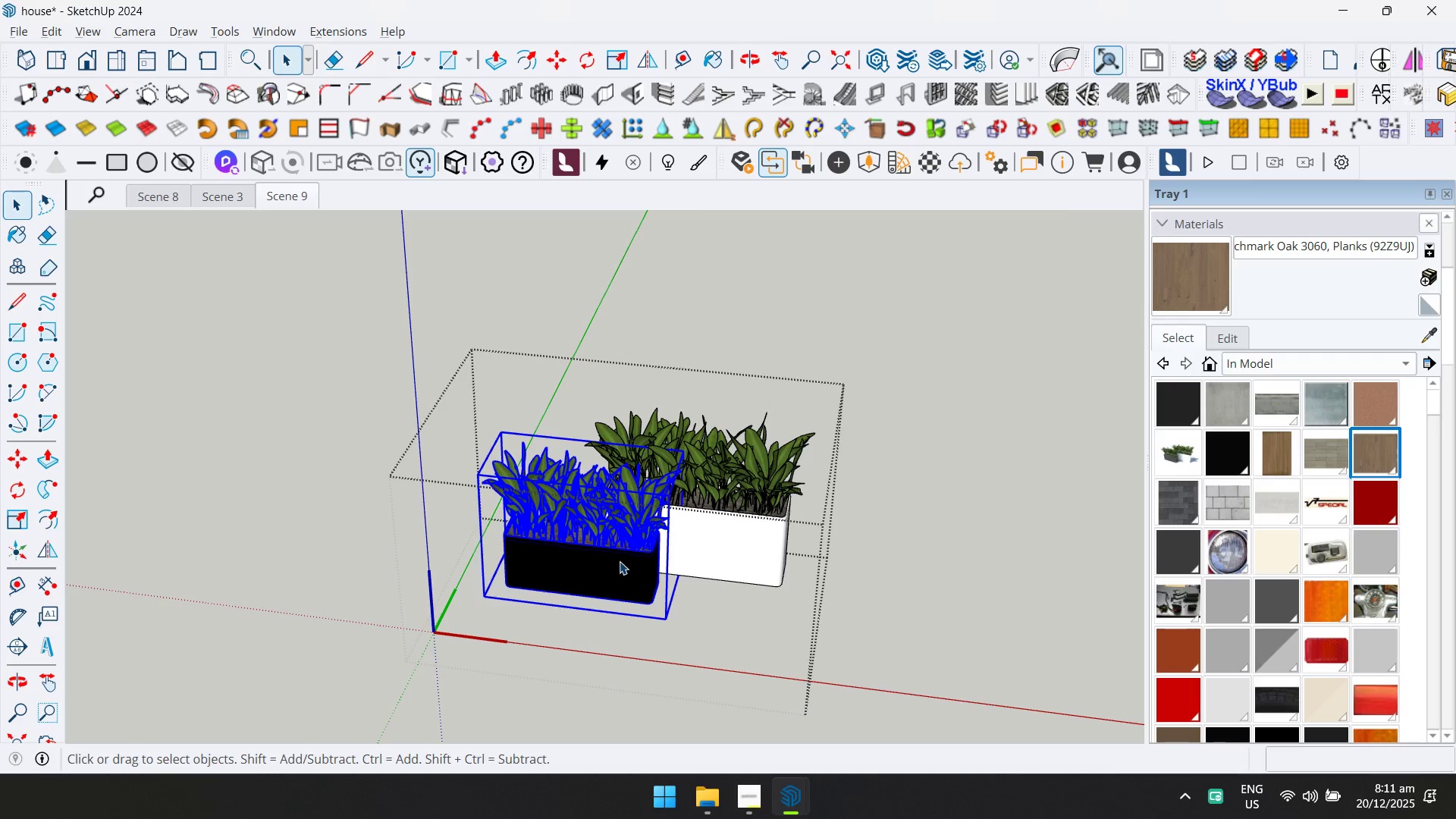 
key(Delete)
 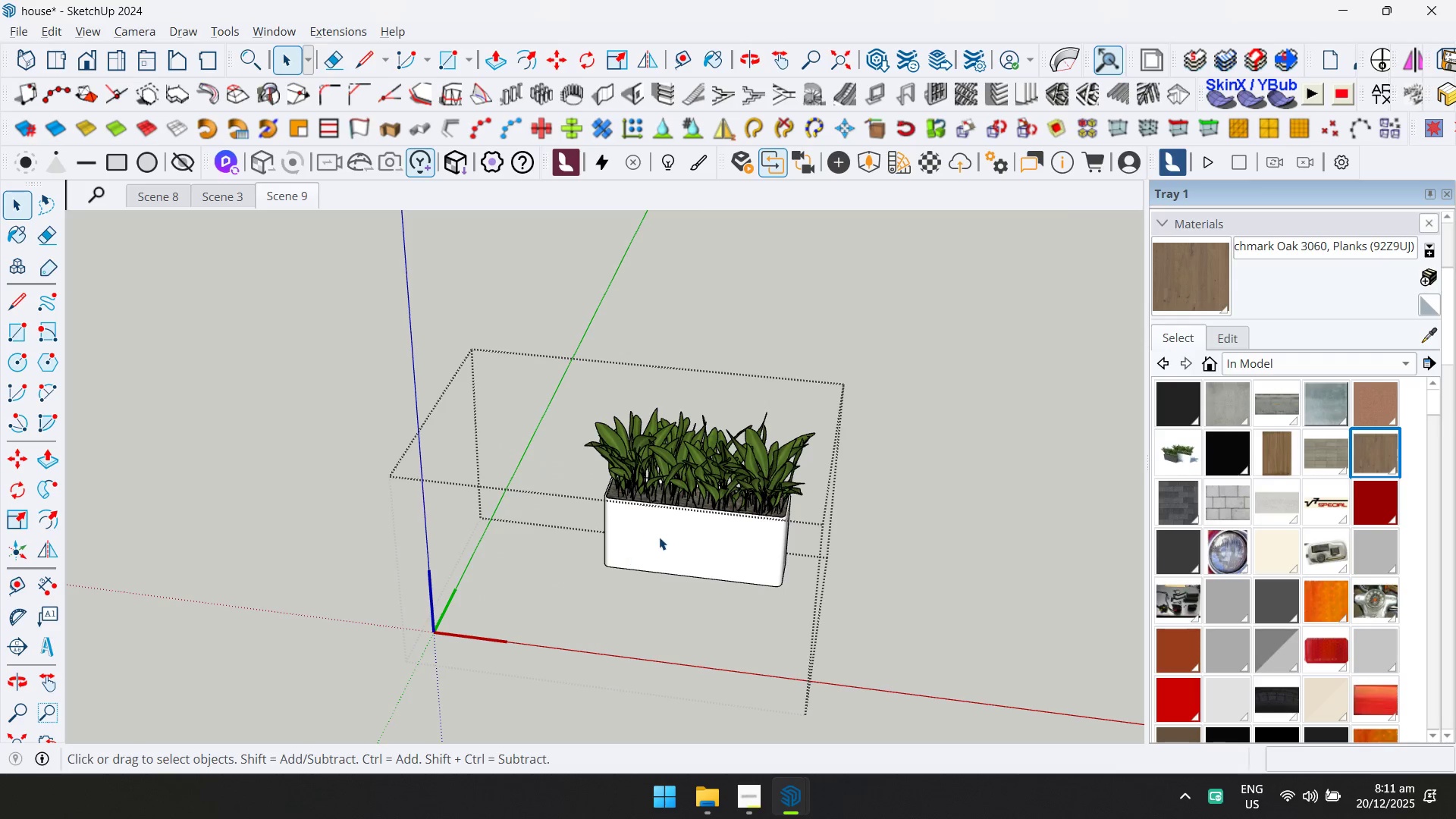 
left_click([703, 521])
 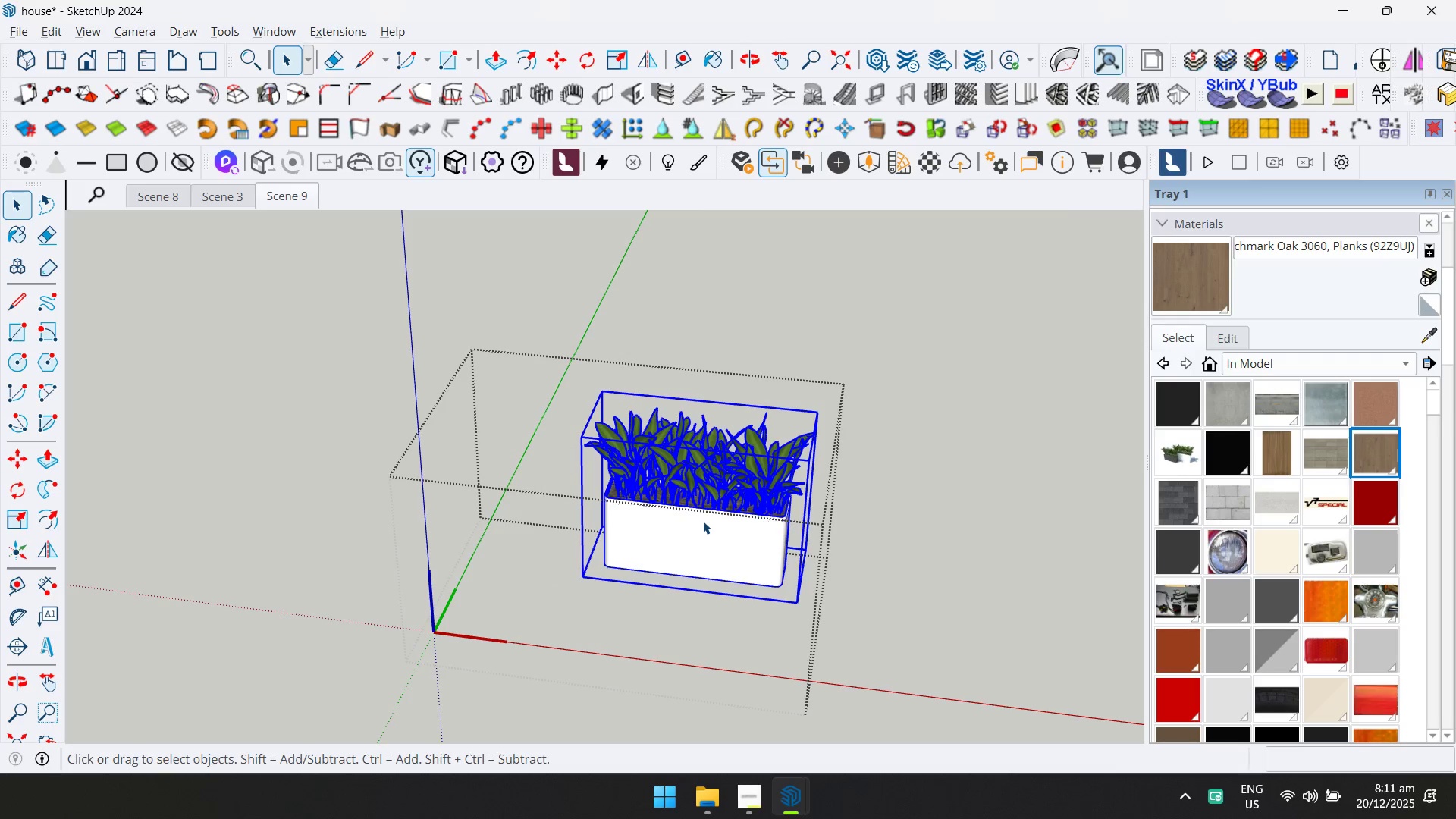 
key(Escape)
 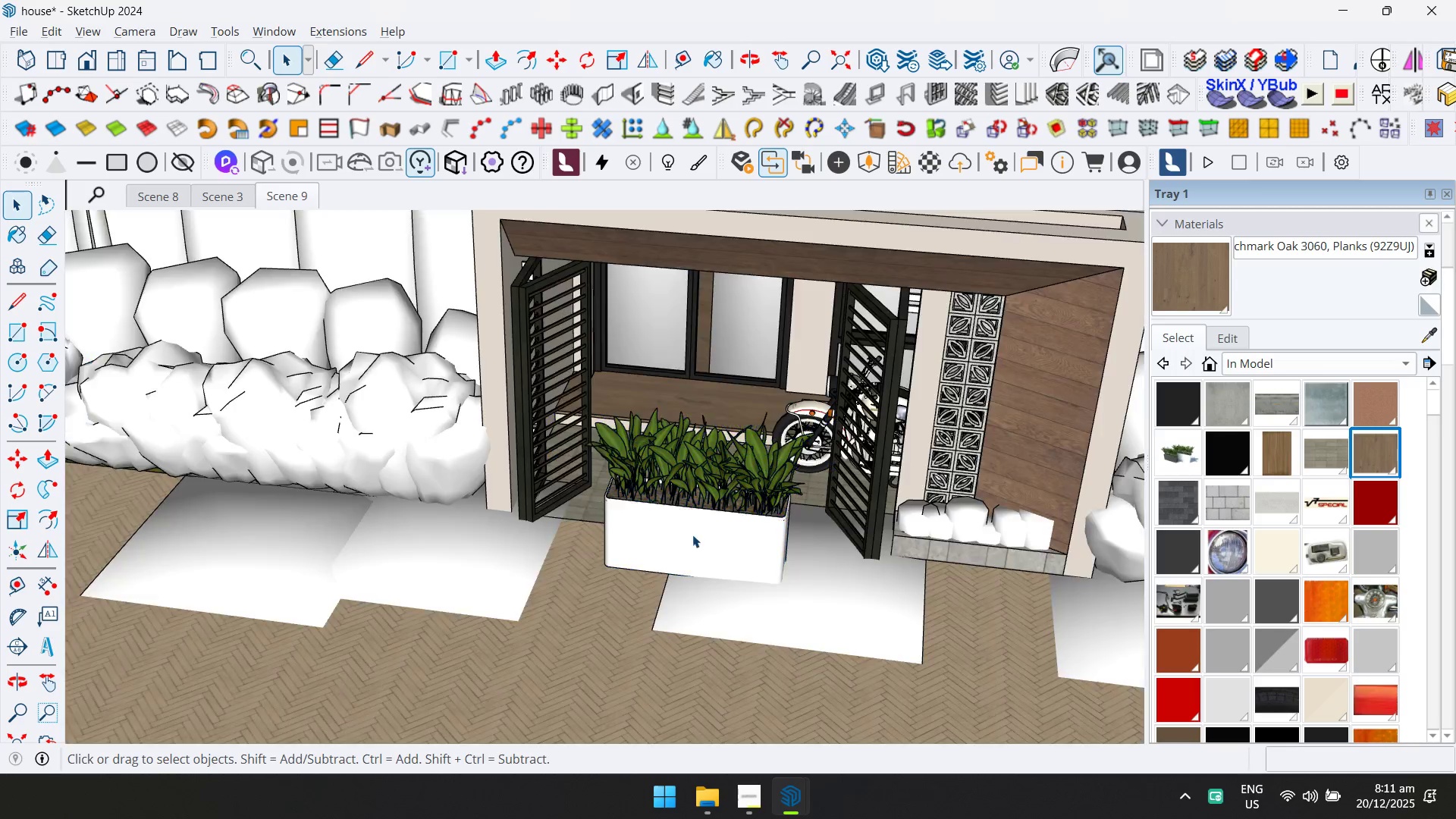 
left_click([692, 535])
 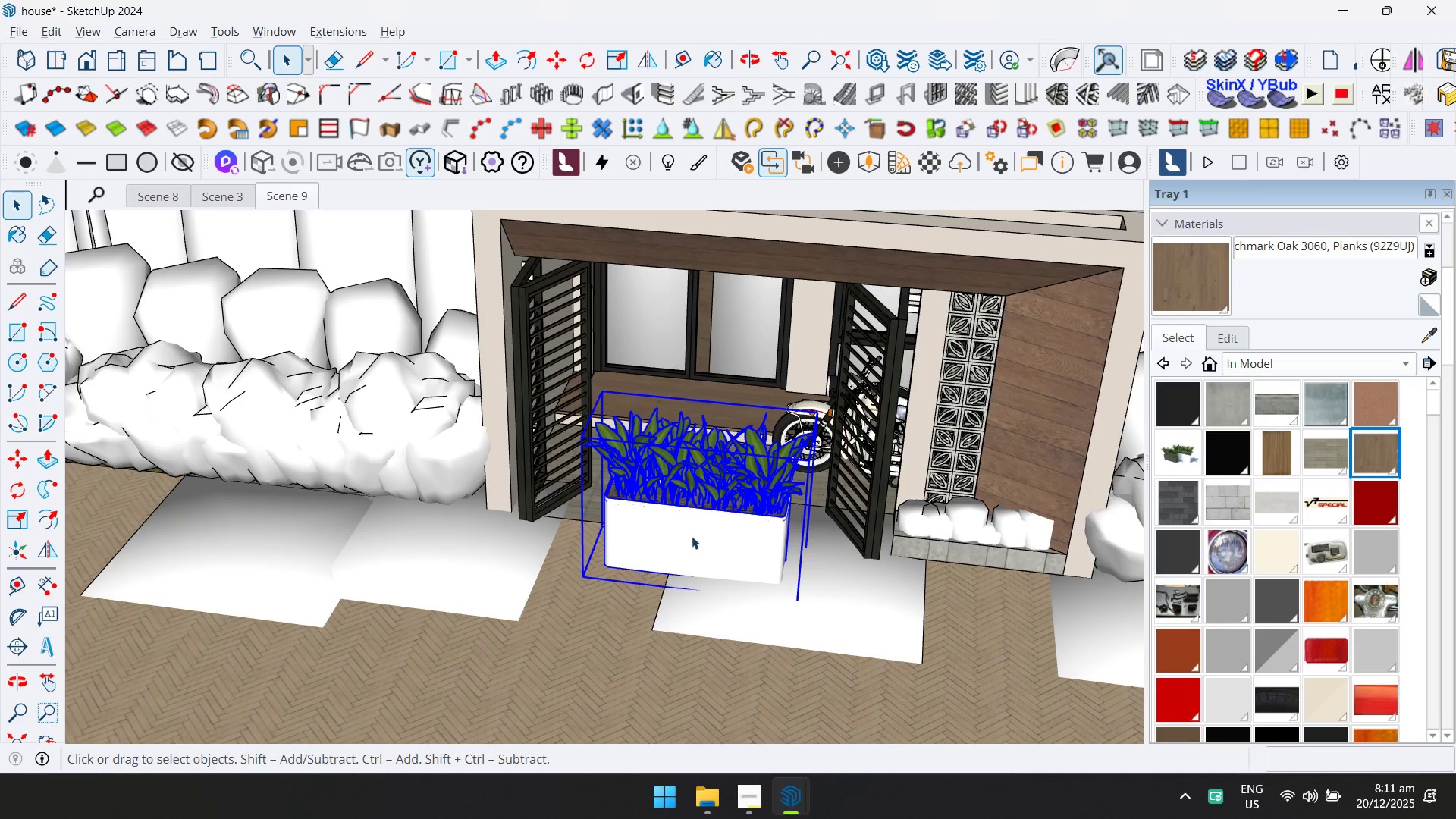 
key(Q)
 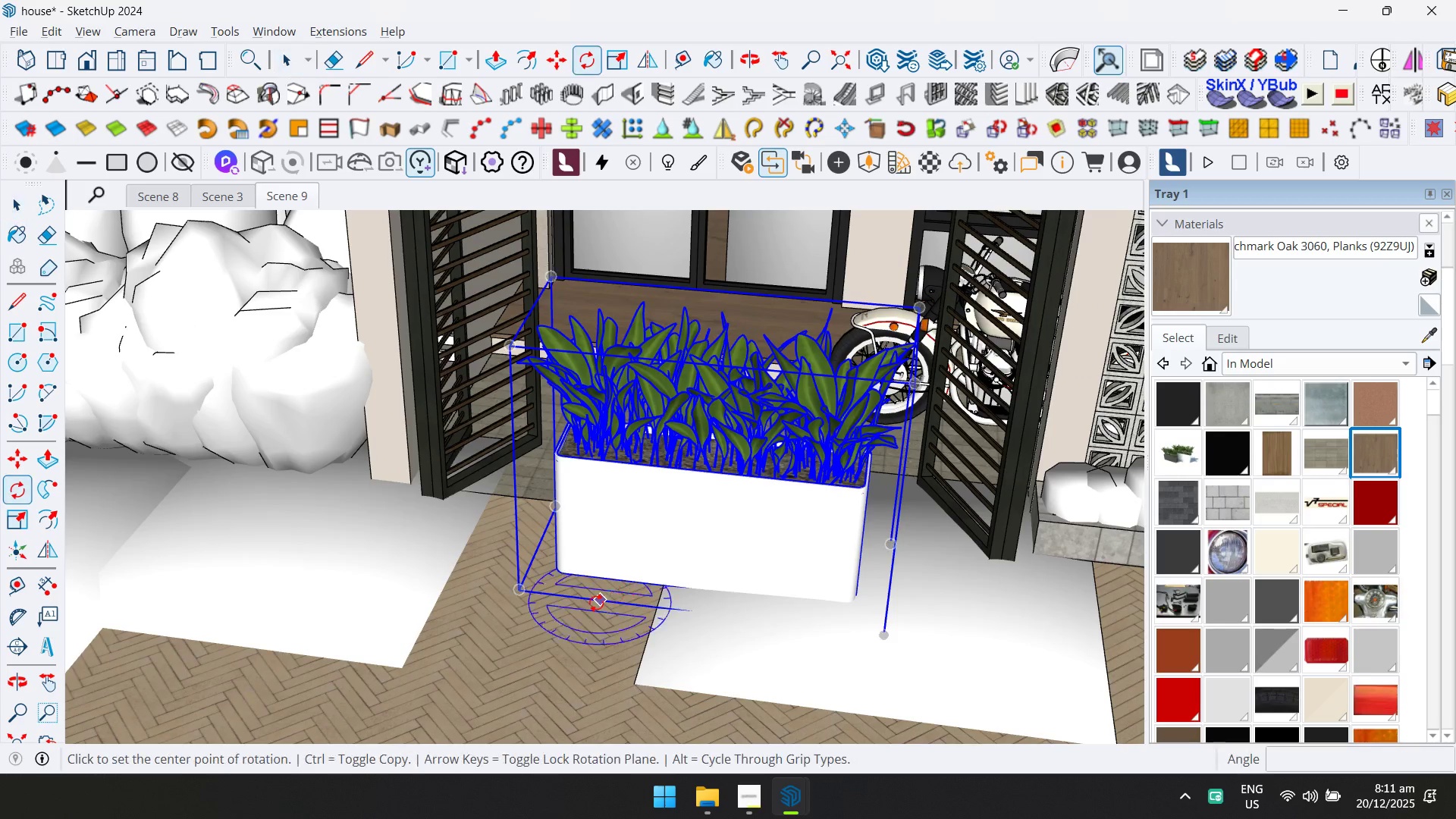 
left_click([585, 612])
 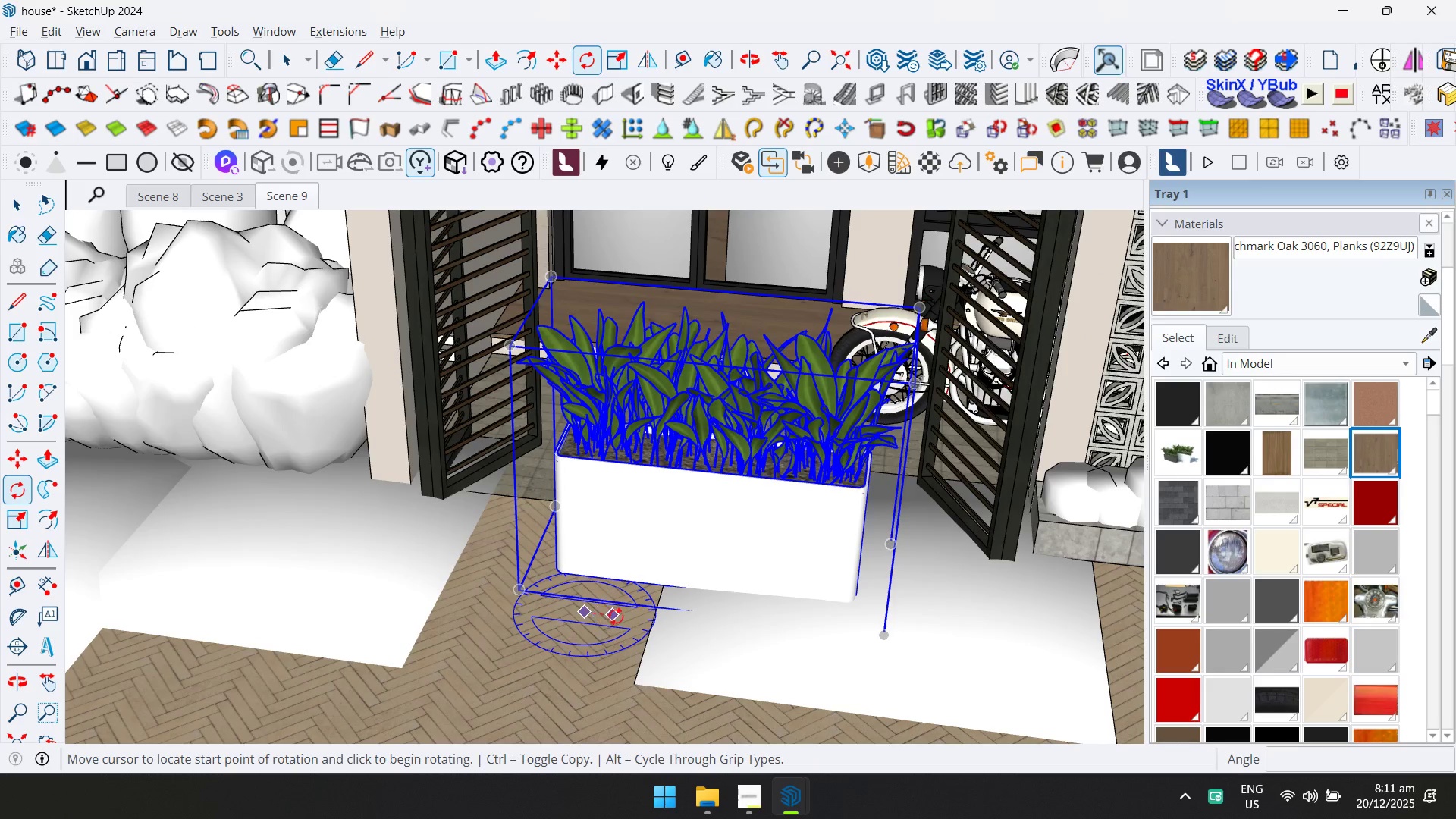 
scroll: coordinate [656, 578], scroll_direction: up, amount: 5.0
 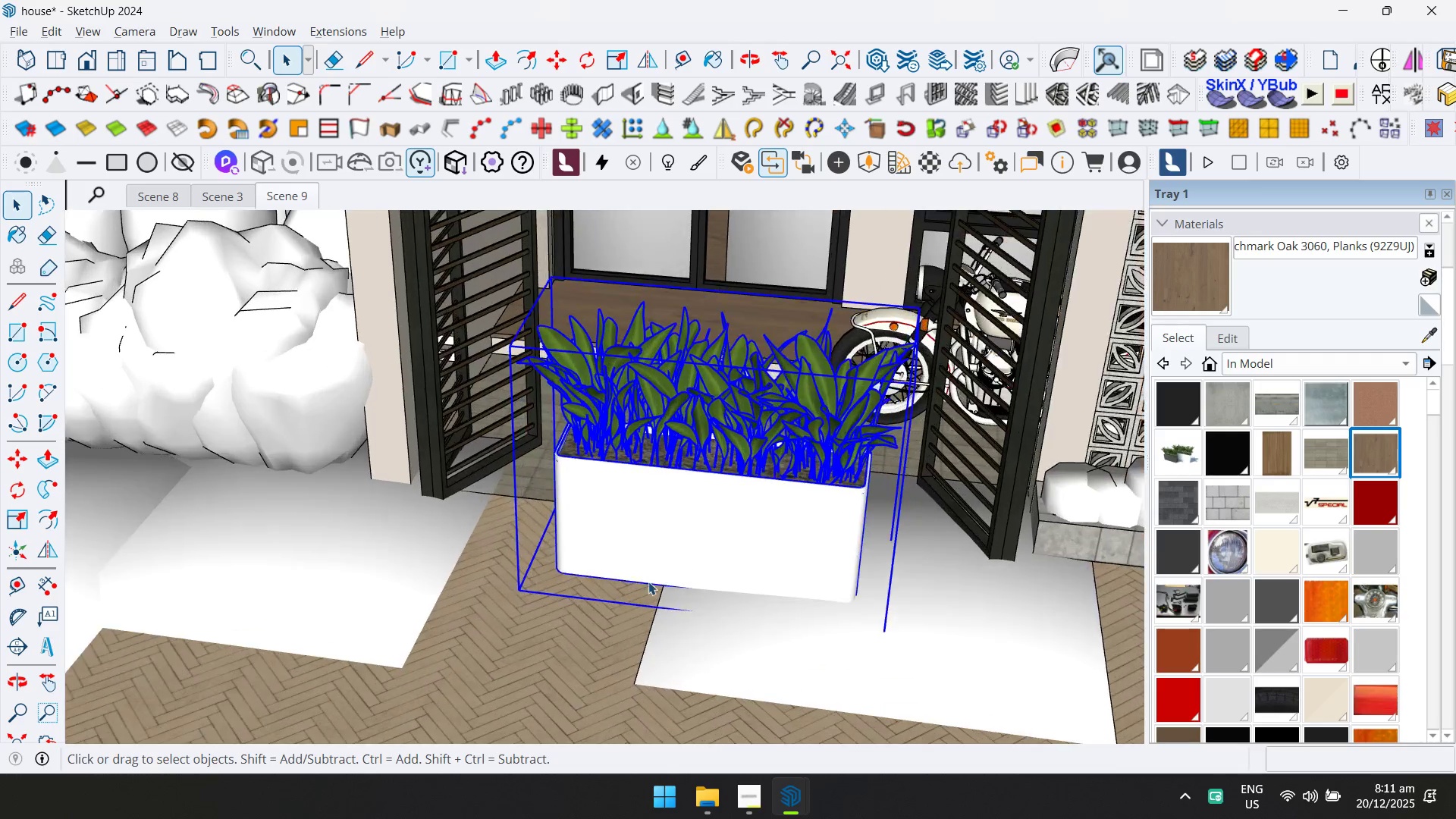 
left_click([619, 617])
 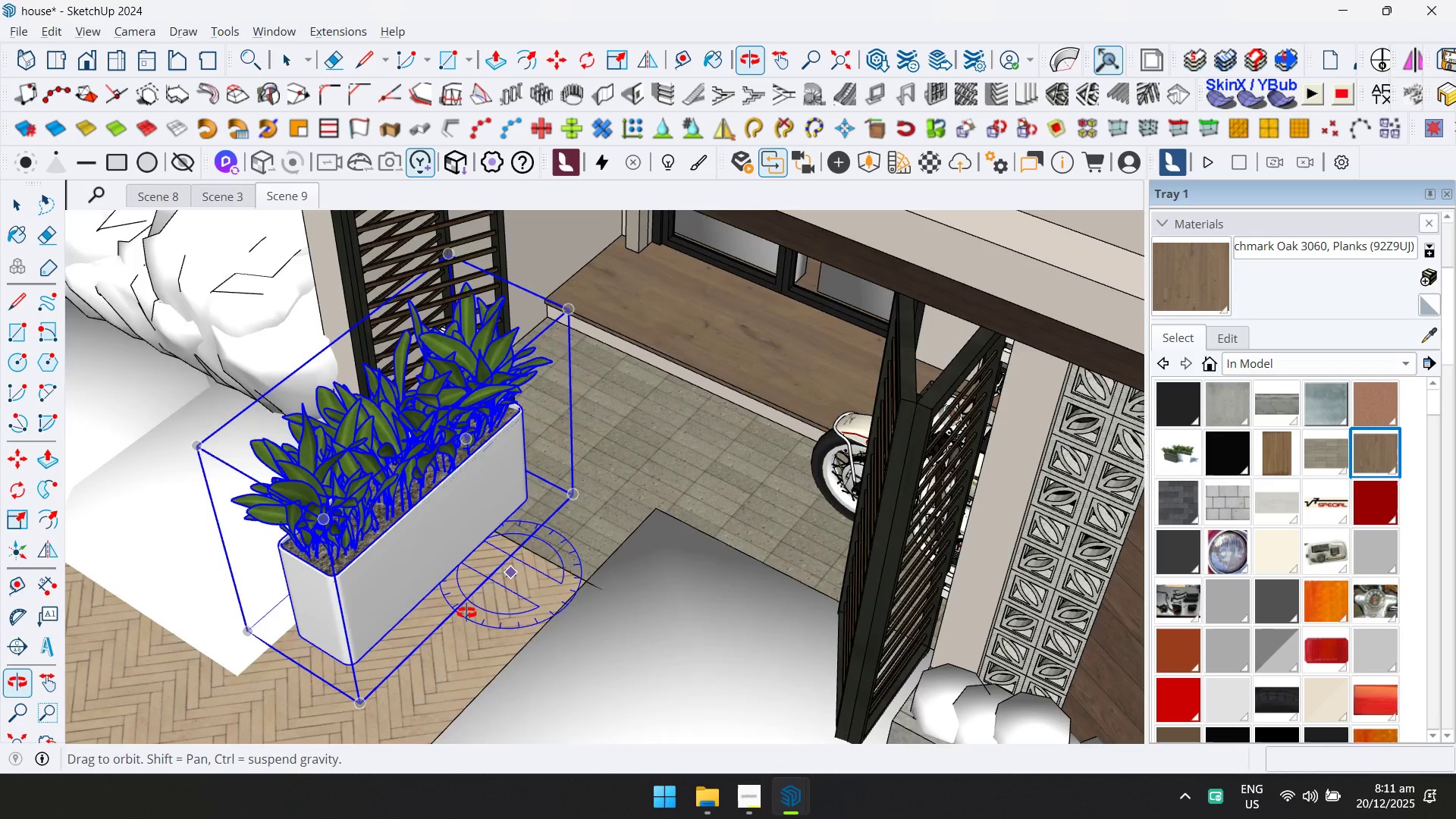 
key(M)
 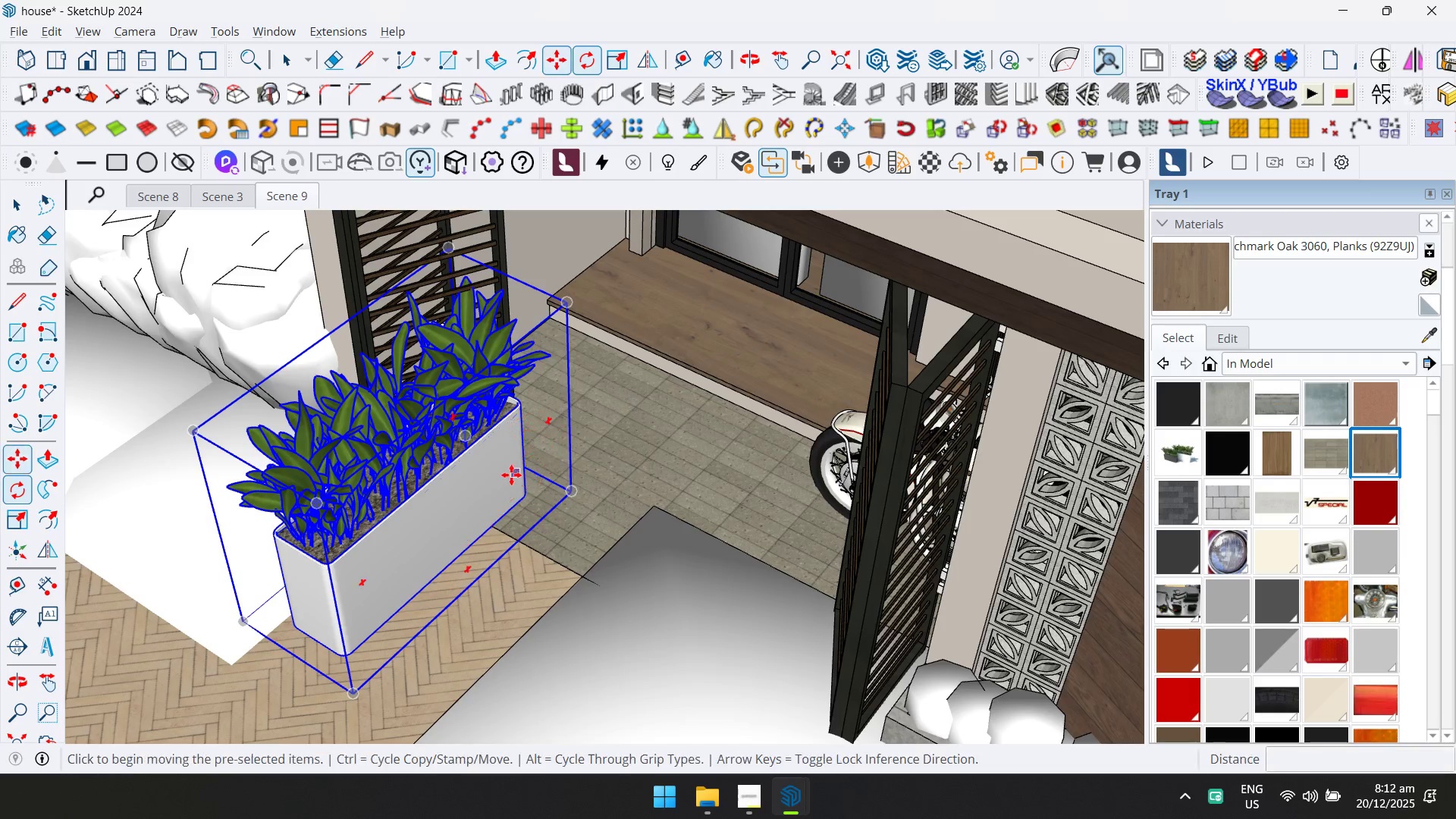 
hold_key(key=ShiftLeft, duration=0.34)
 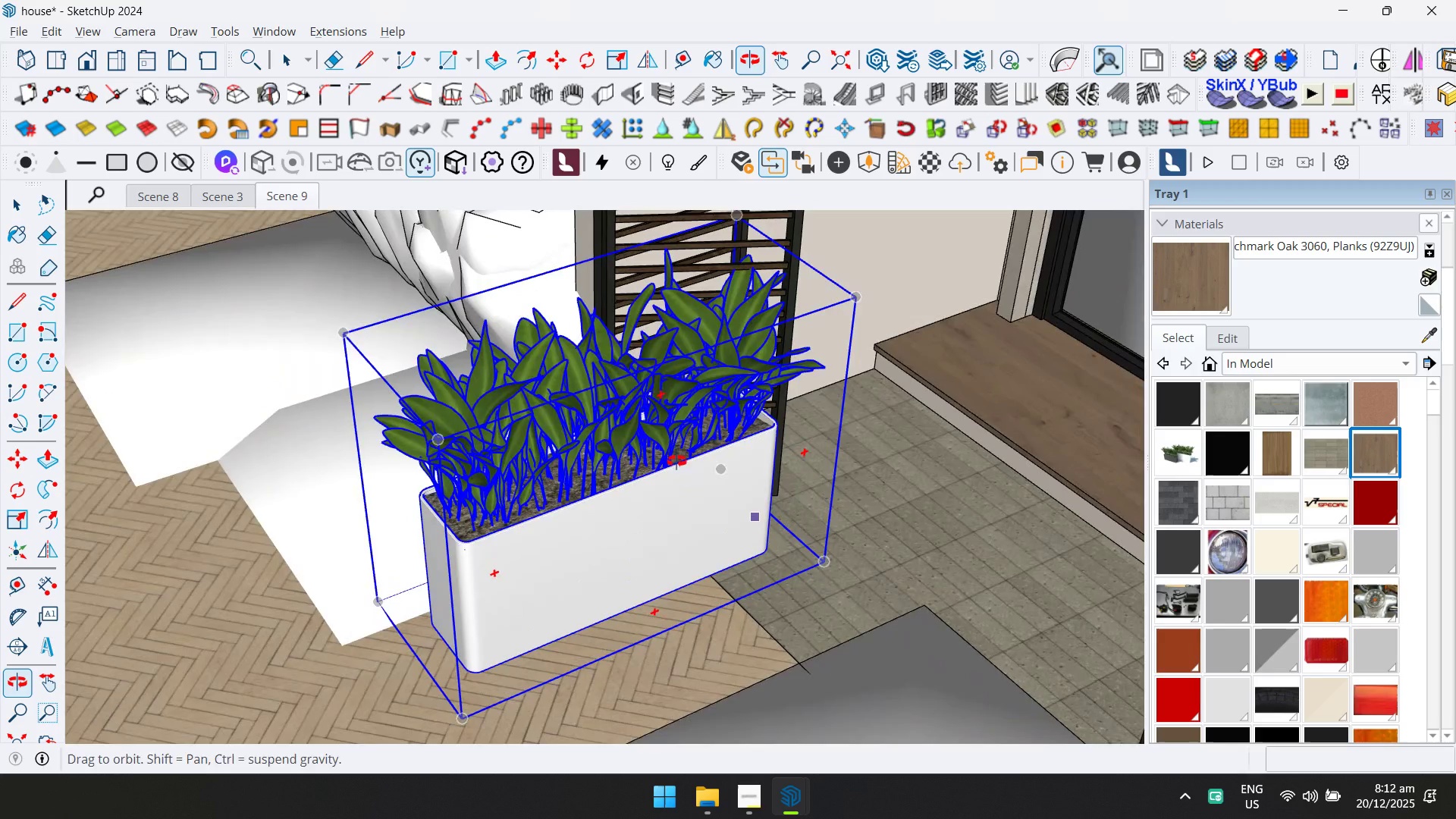 
scroll: coordinate [747, 522], scroll_direction: up, amount: 19.0
 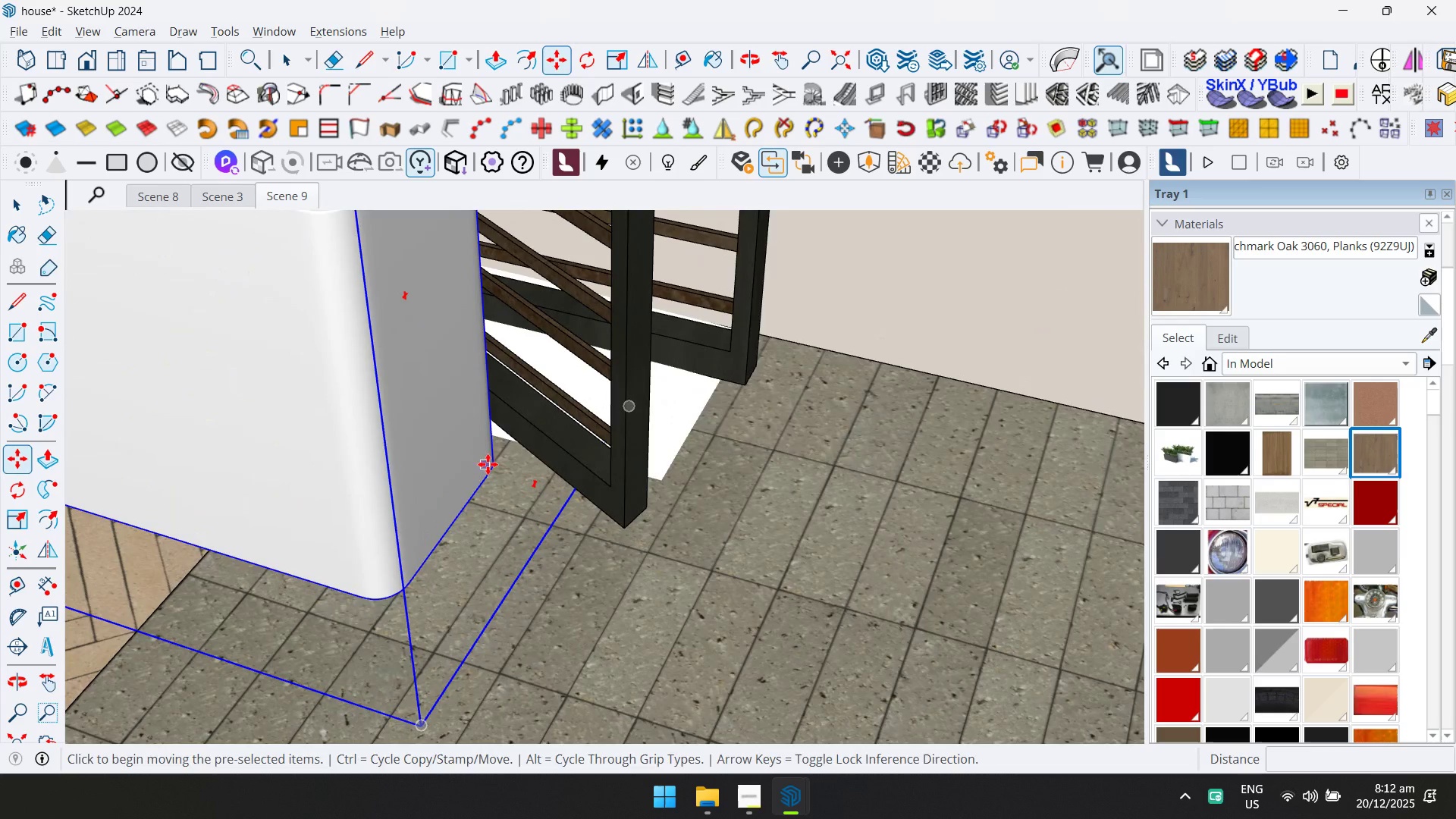 
left_click([497, 461])
 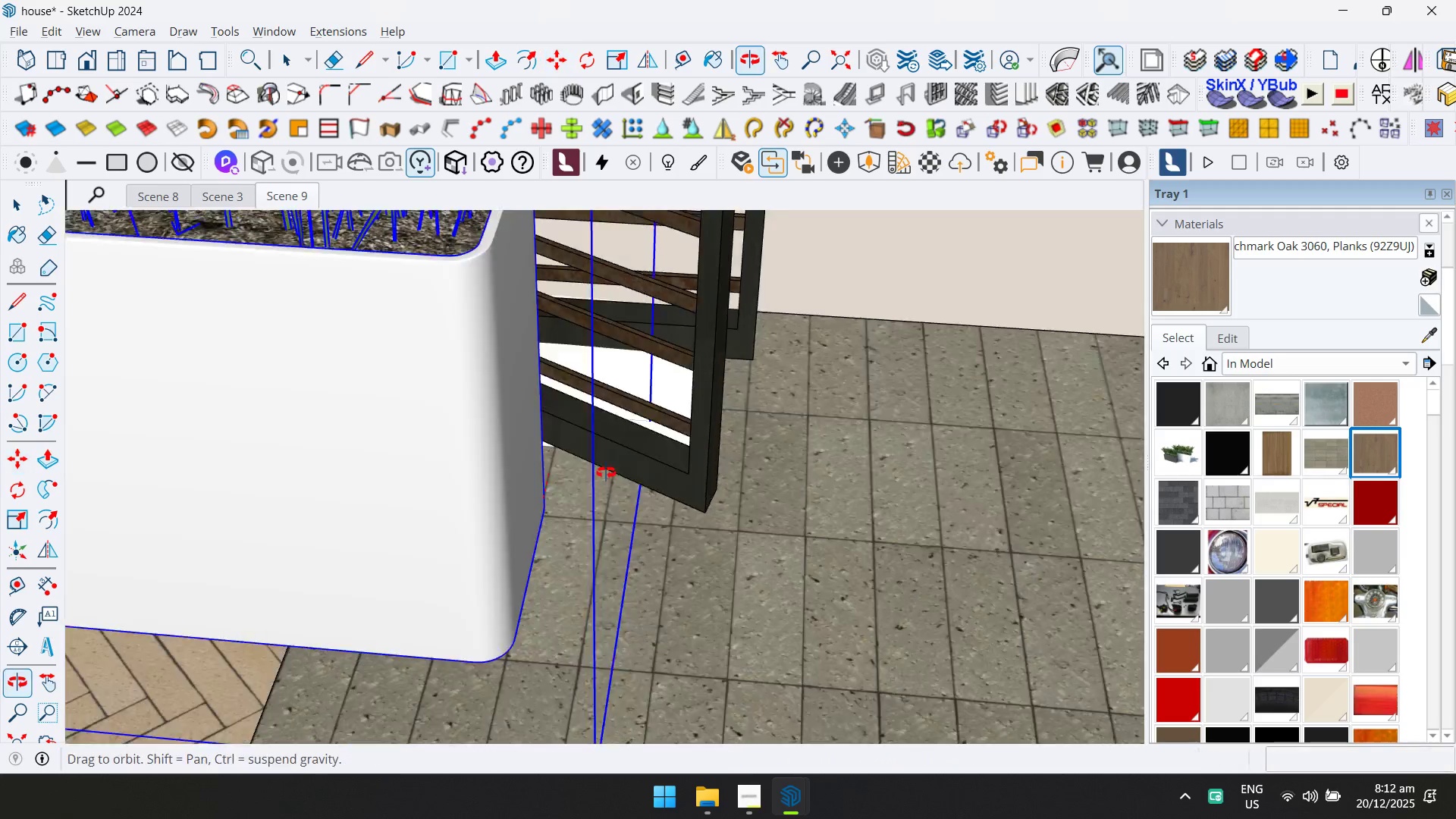 
hold_key(key=ShiftLeft, duration=0.86)
 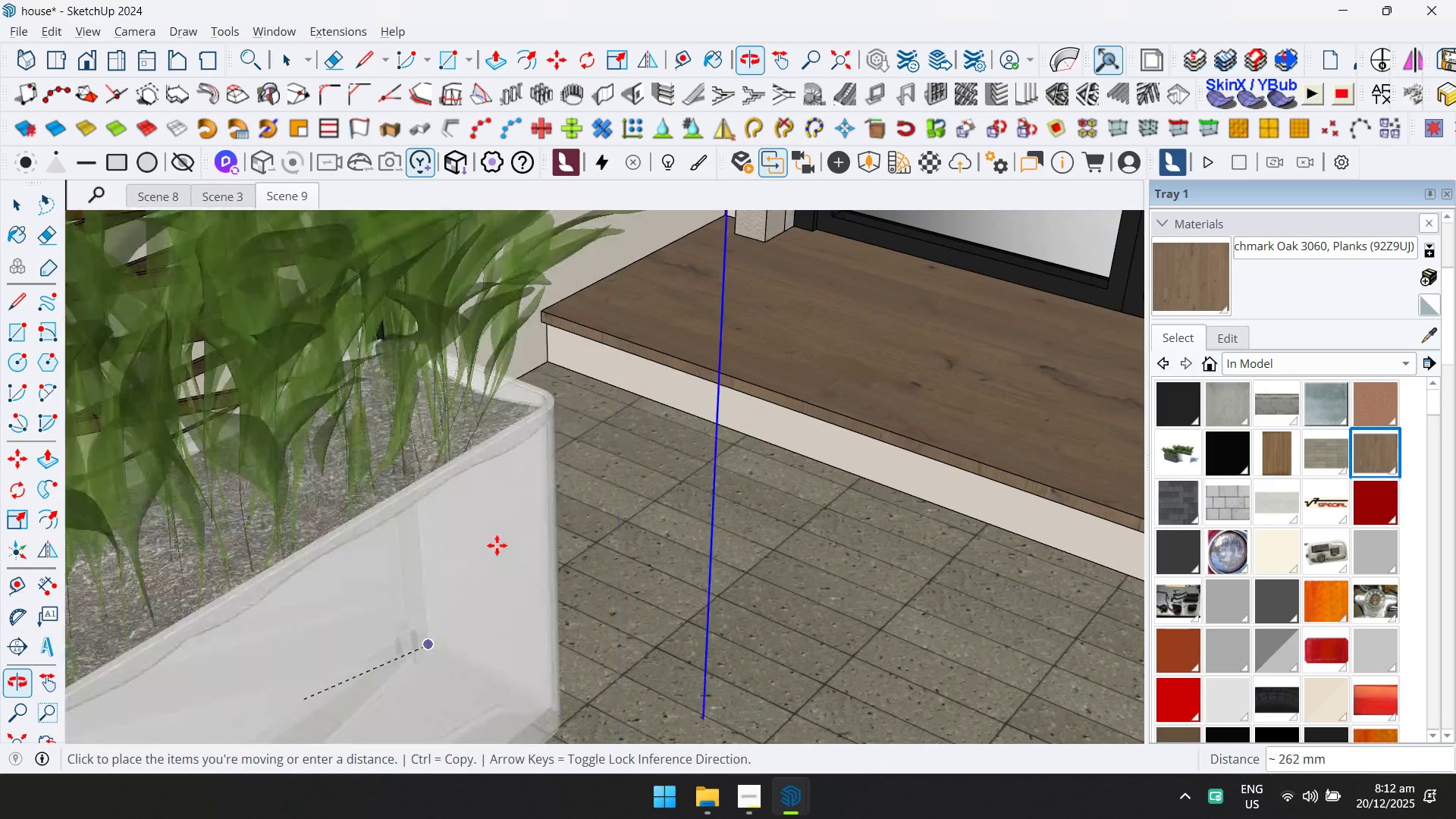 
scroll: coordinate [907, 435], scroll_direction: down, amount: 1.0
 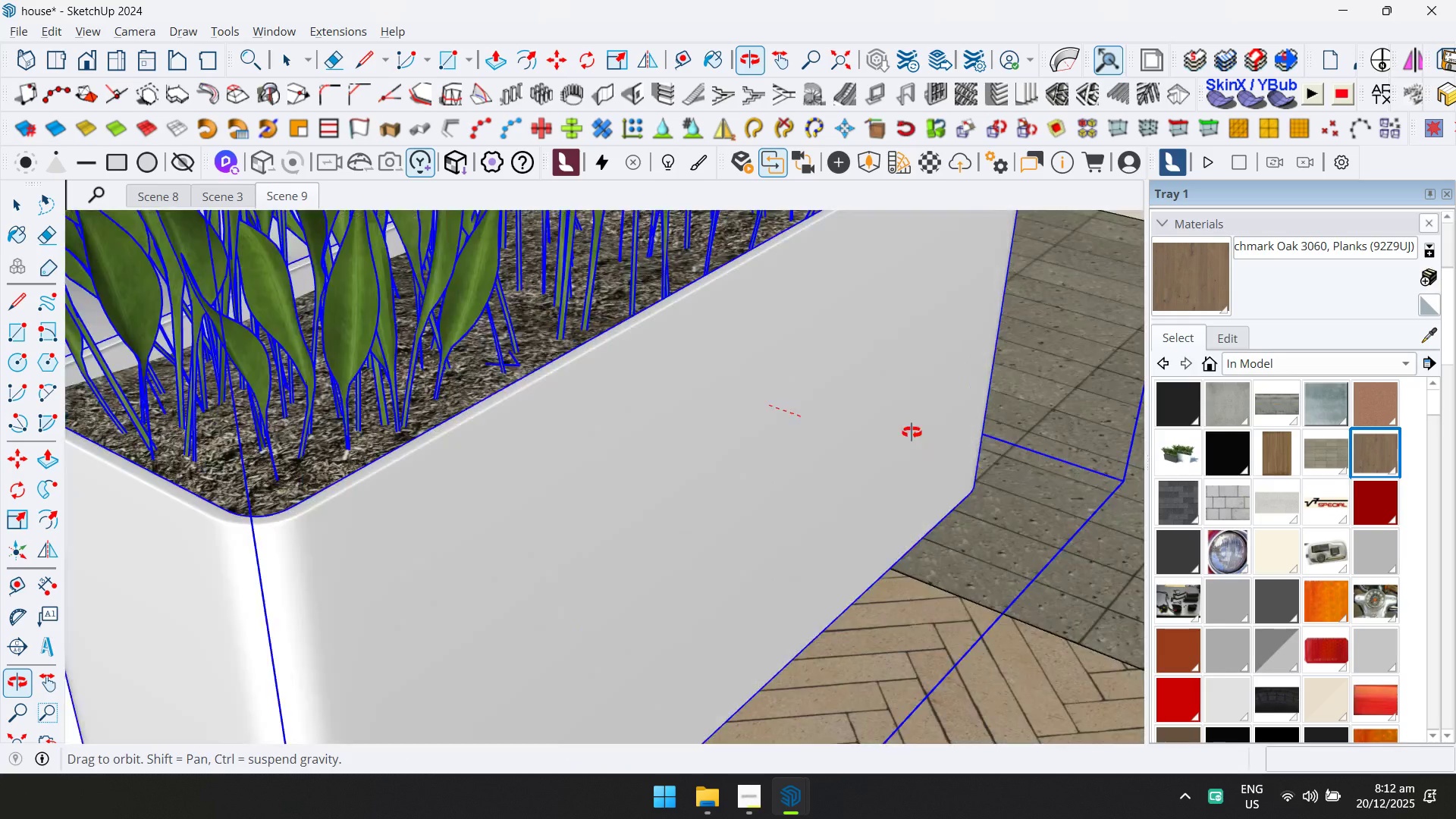 
hold_key(key=ShiftLeft, duration=0.42)
 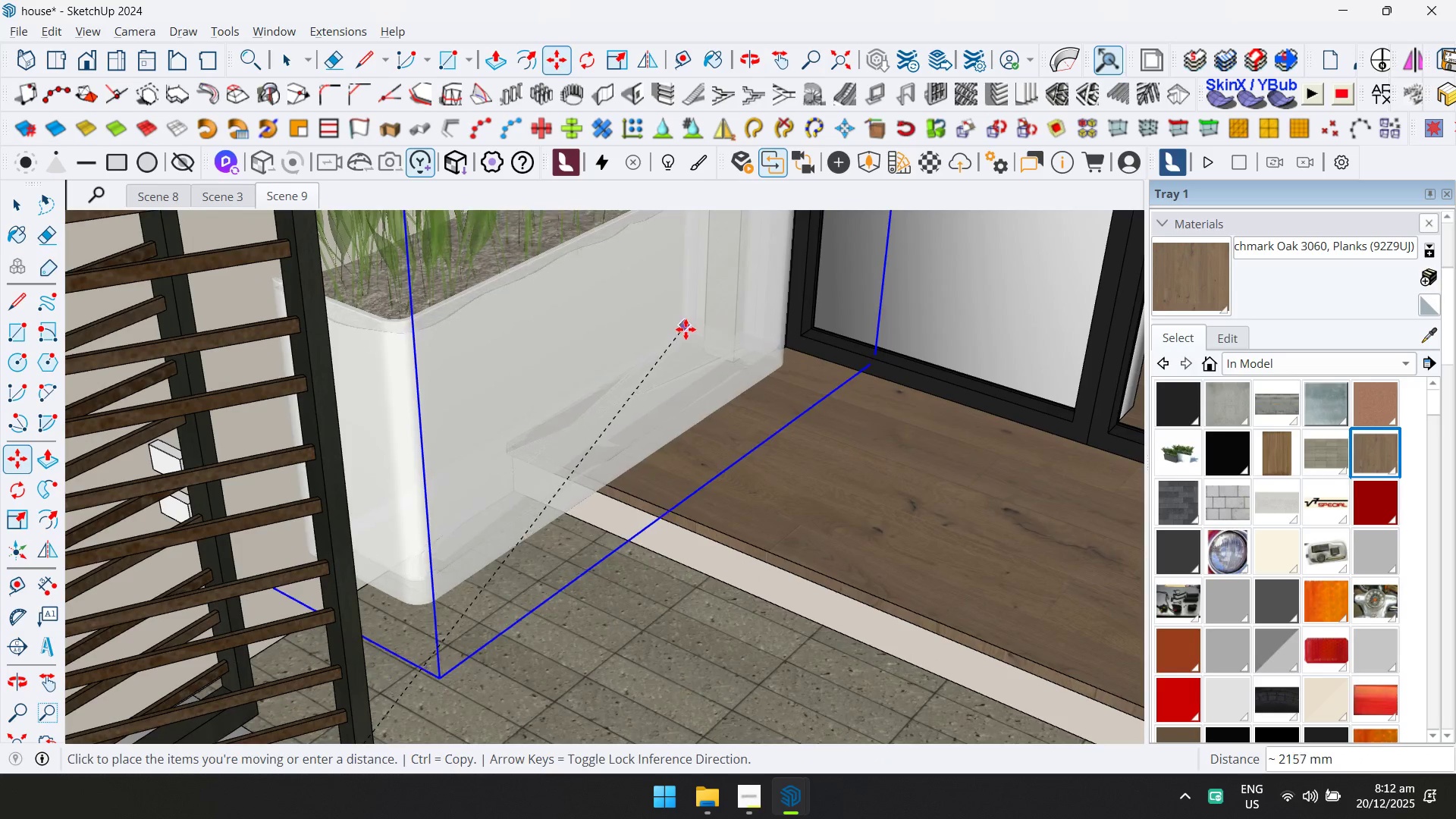 
left_click([684, 338])
 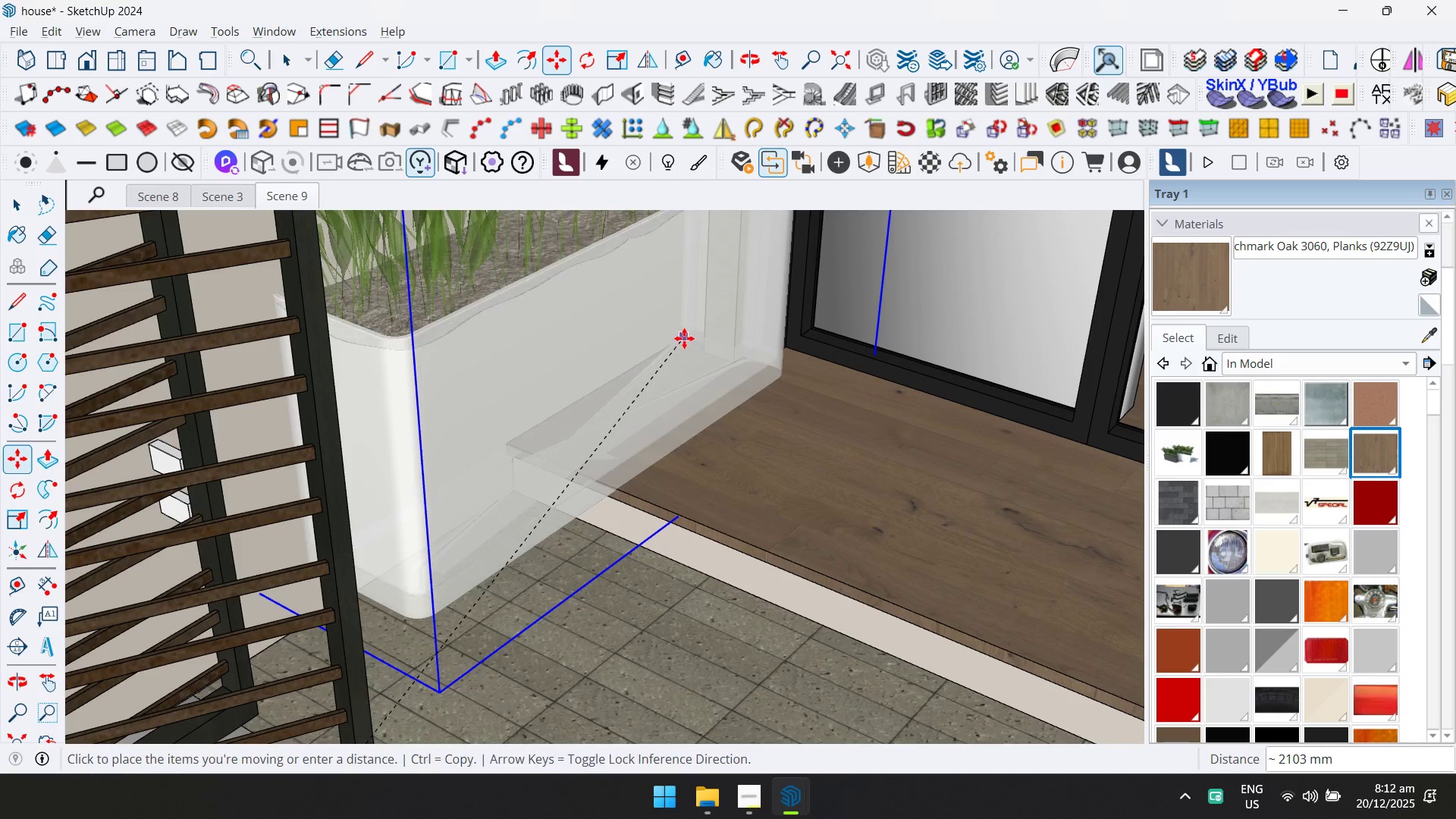 
key(S)
 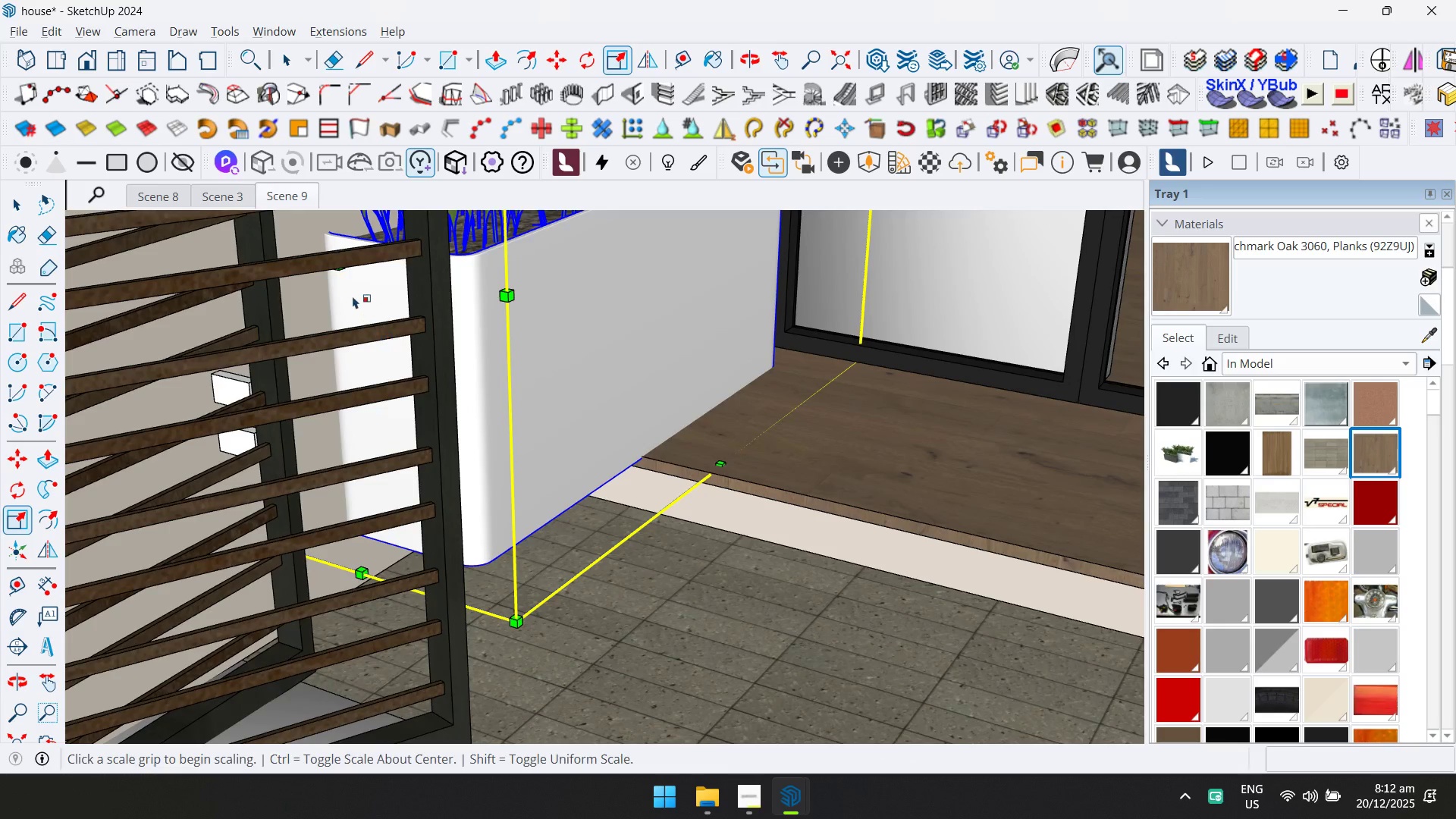 
left_click([340, 271])
 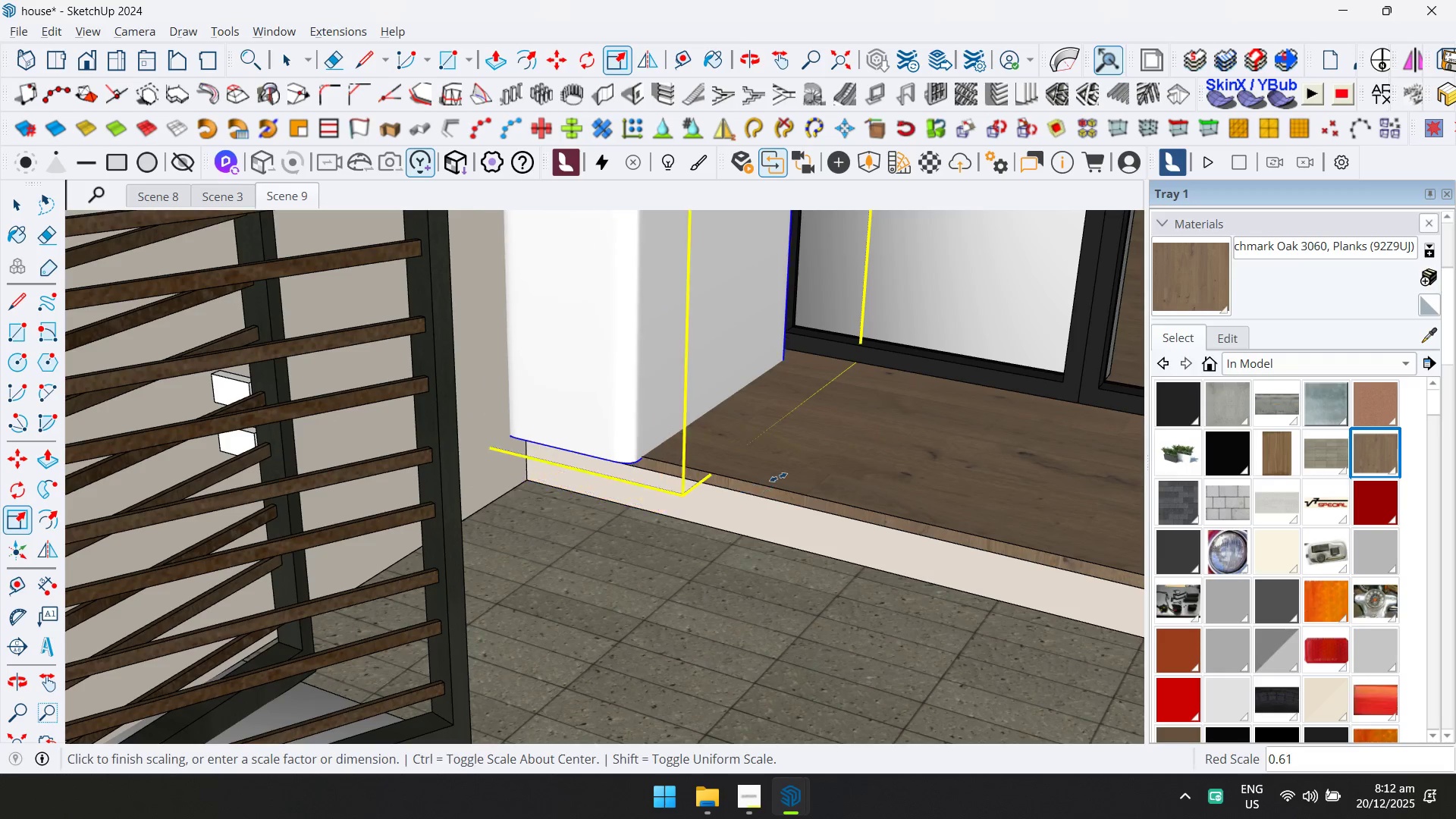 
hold_key(key=ShiftLeft, duration=0.34)
 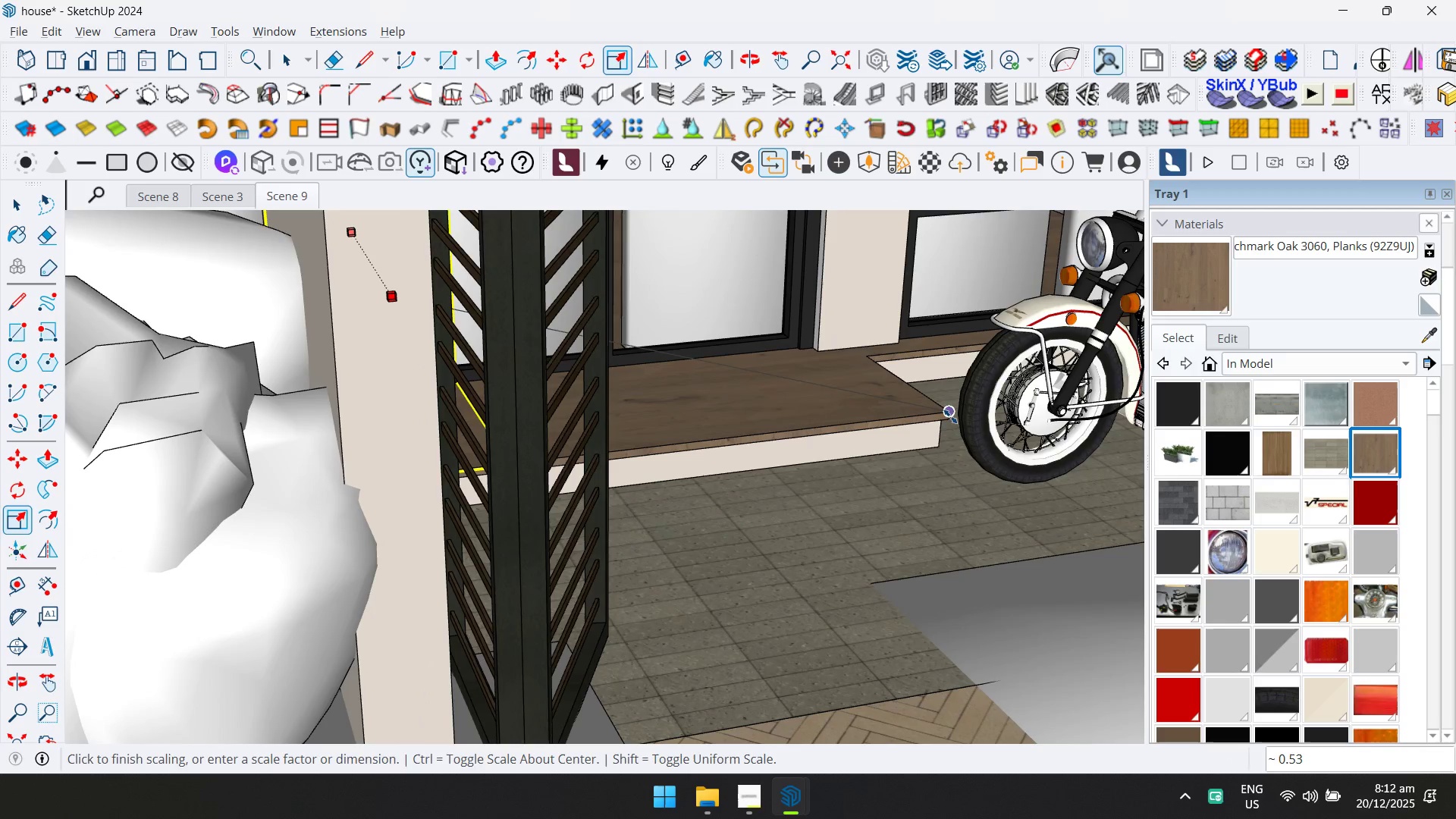 
scroll: coordinate [808, 502], scroll_direction: down, amount: 4.0
 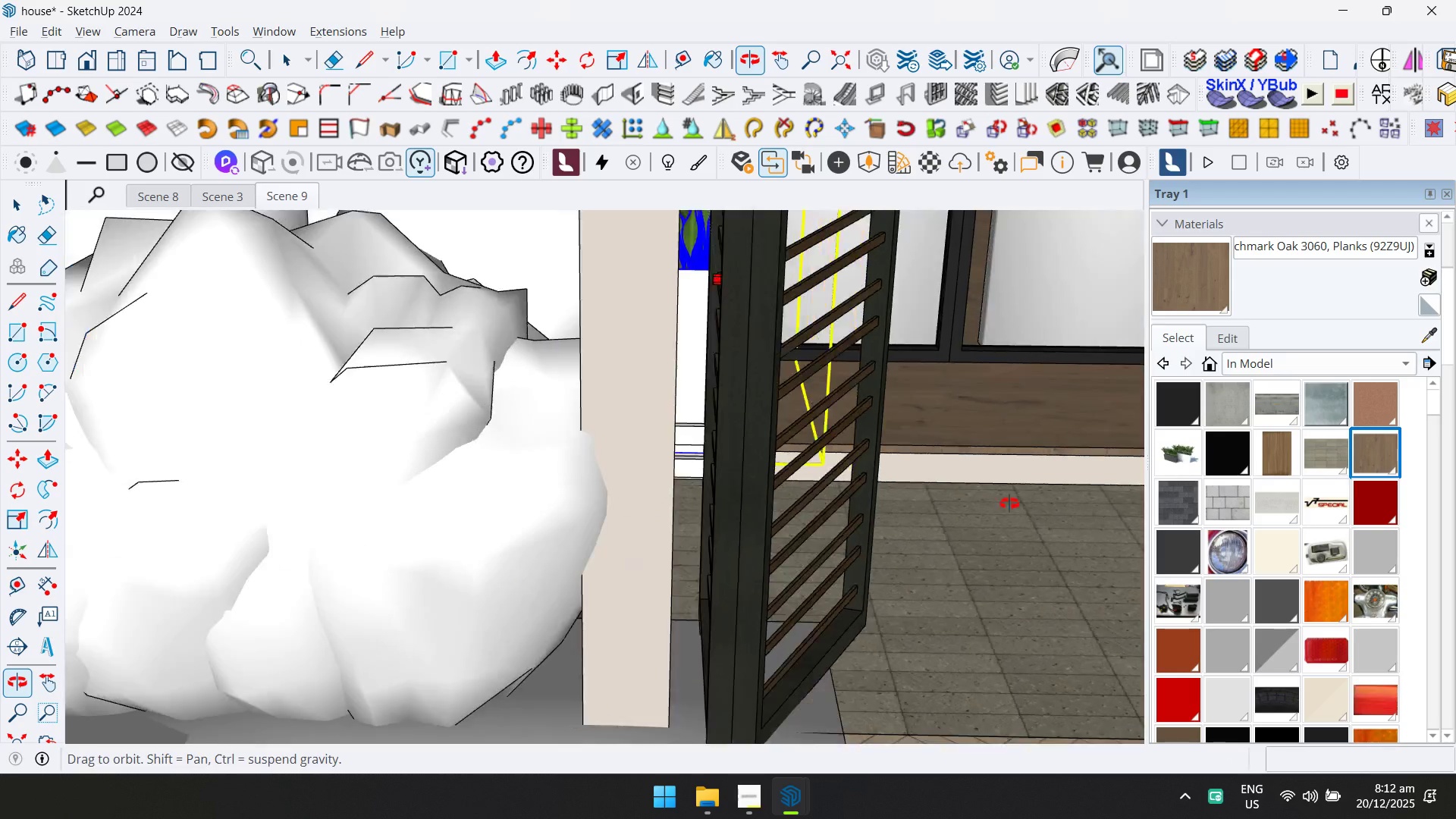 
hold_key(key=ShiftLeft, duration=0.31)
 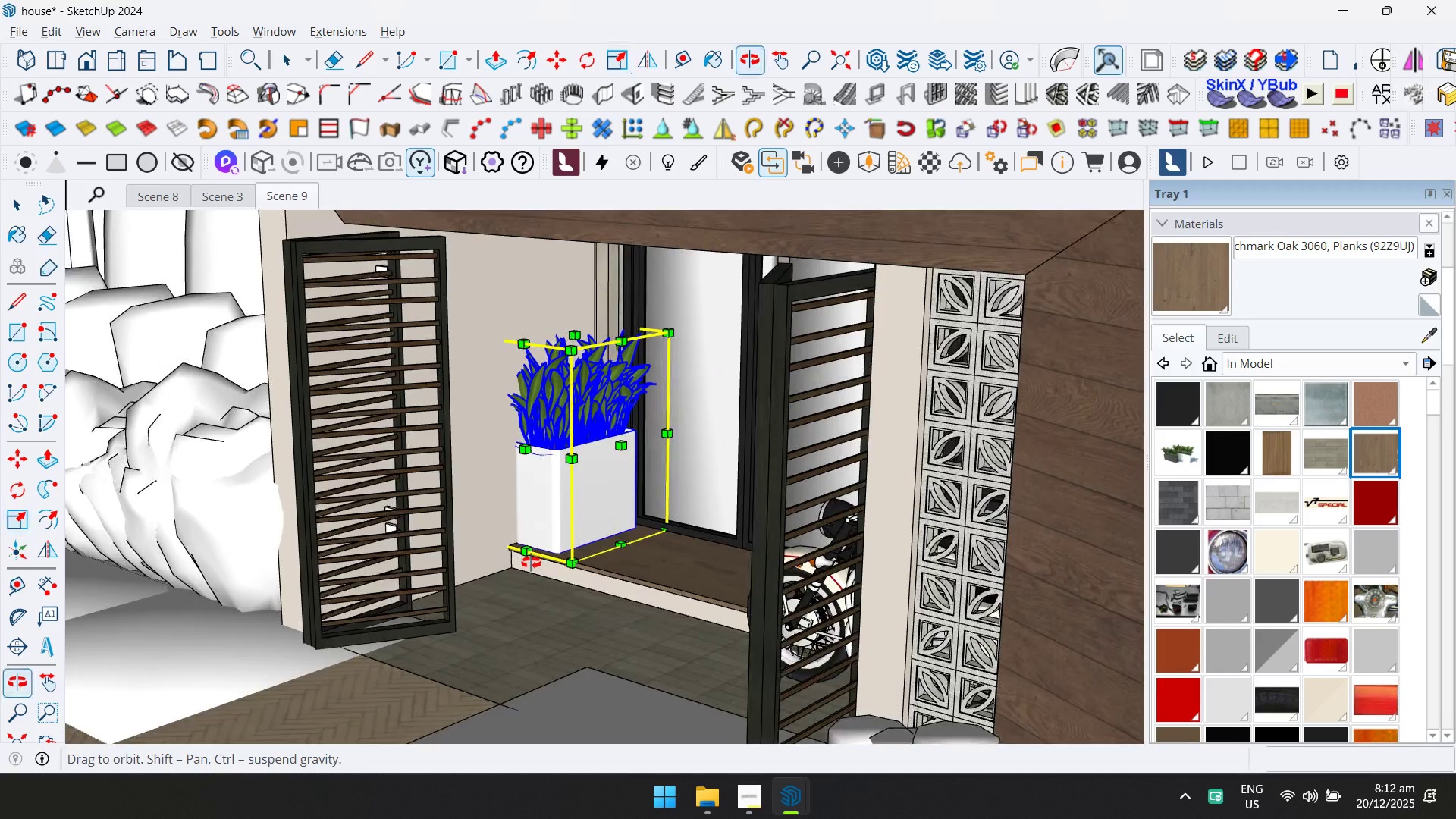 
scroll: coordinate [629, 482], scroll_direction: down, amount: 5.0
 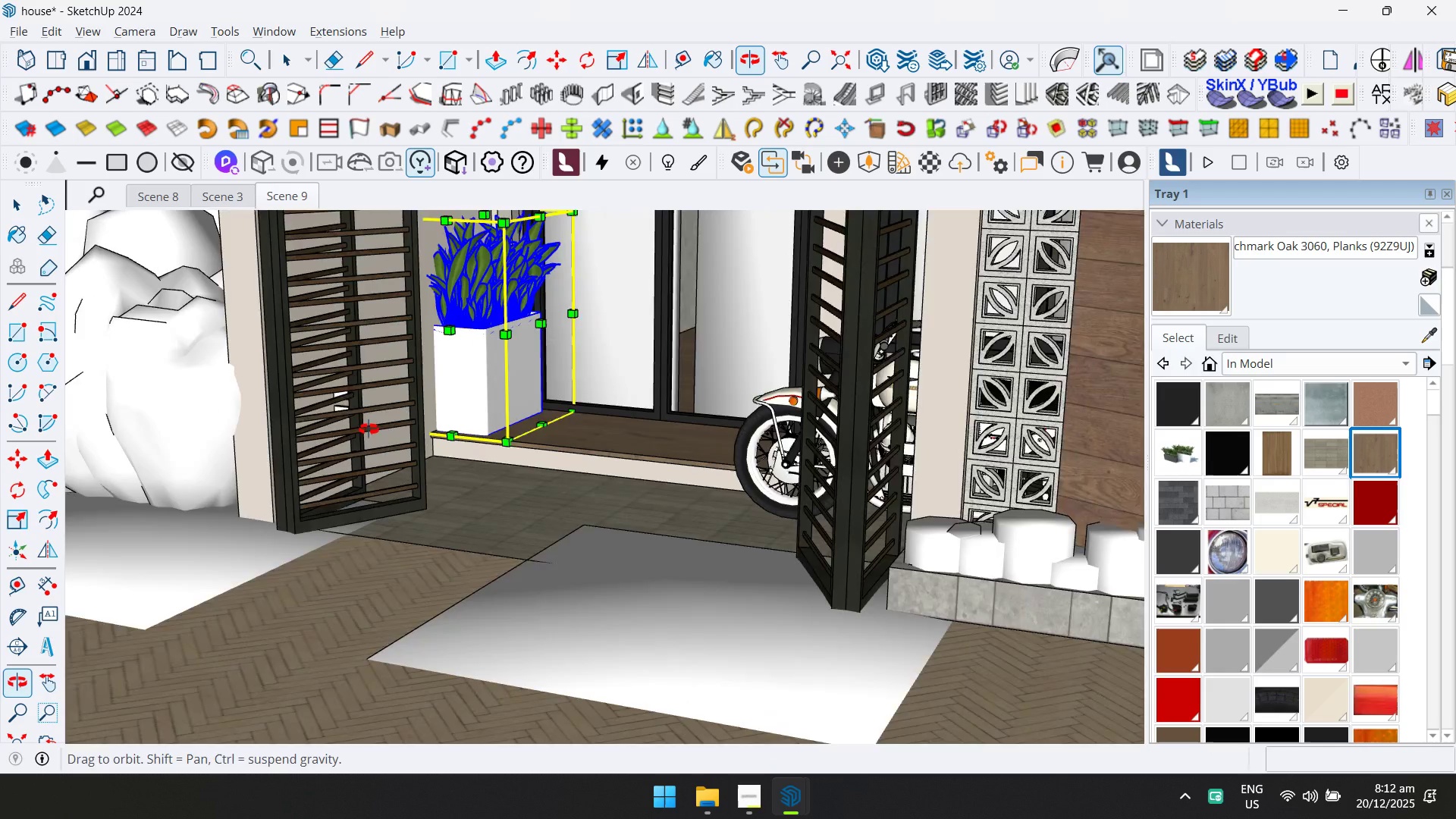 
scroll: coordinate [467, 447], scroll_direction: up, amount: 1.0
 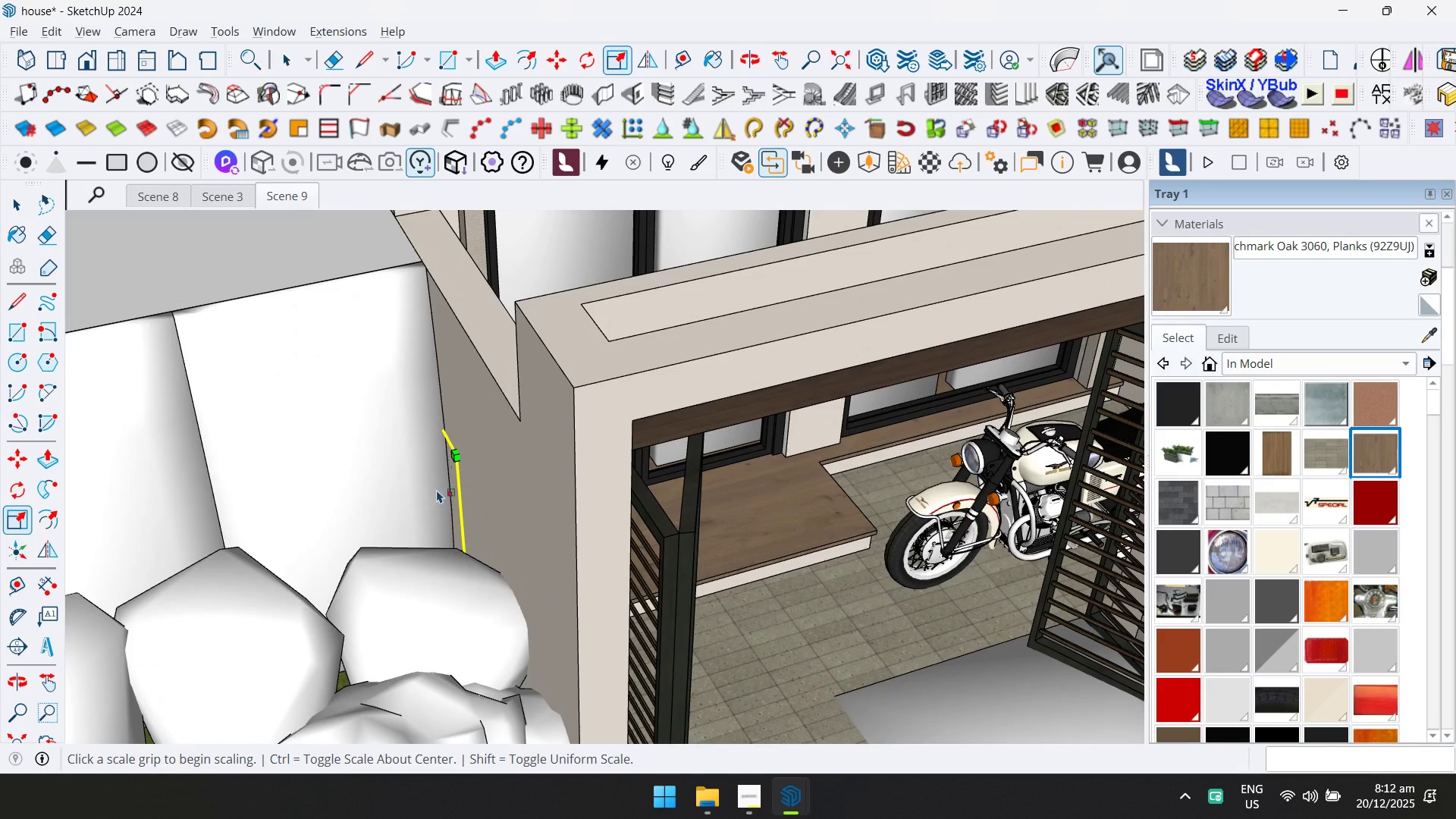 
left_click([434, 504])
 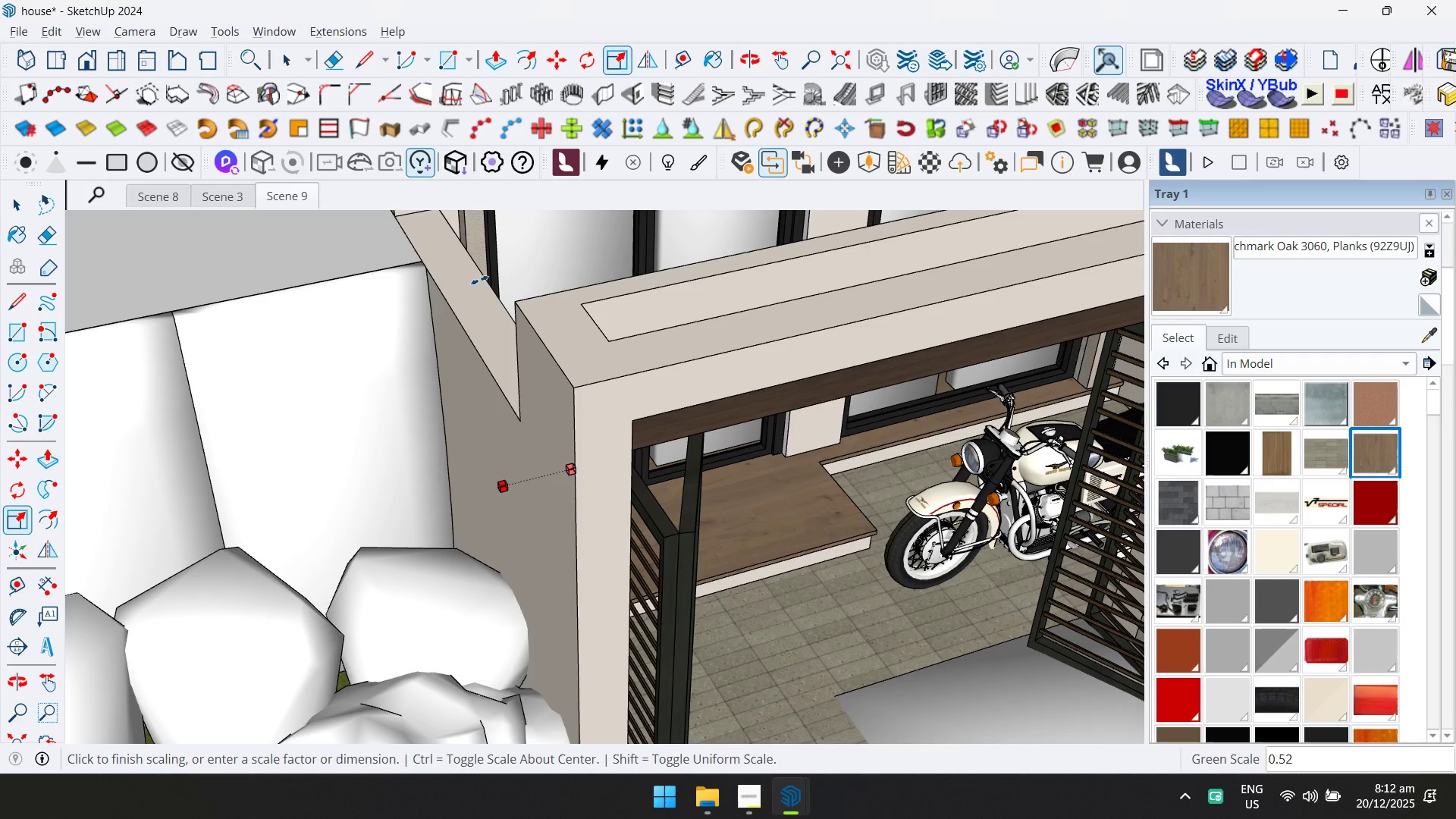 
hold_key(key=ShiftLeft, duration=0.33)
scroll: coordinate [485, 277], scroll_direction: down, amount: 3.0
 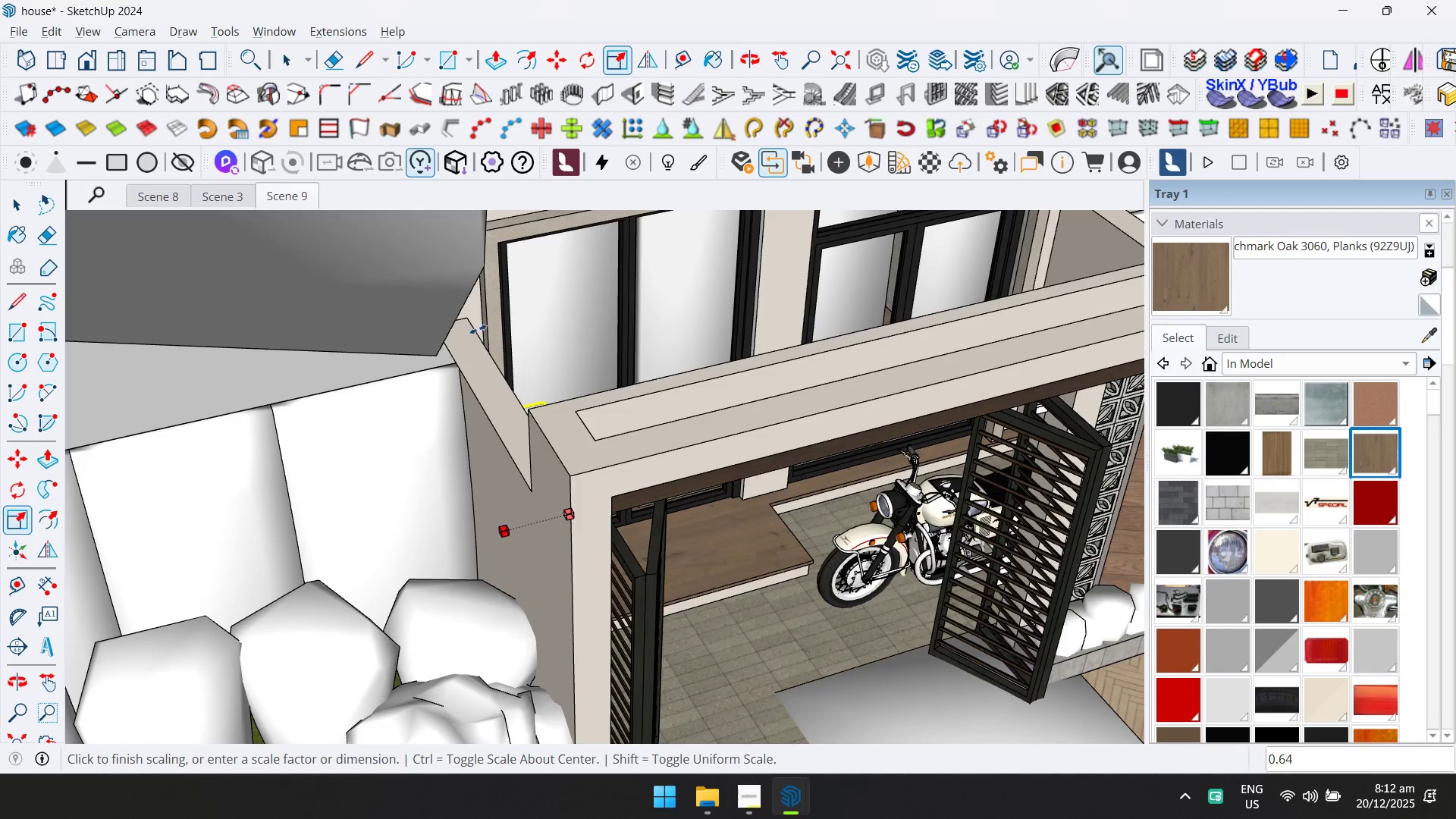 
left_click([472, 323])
 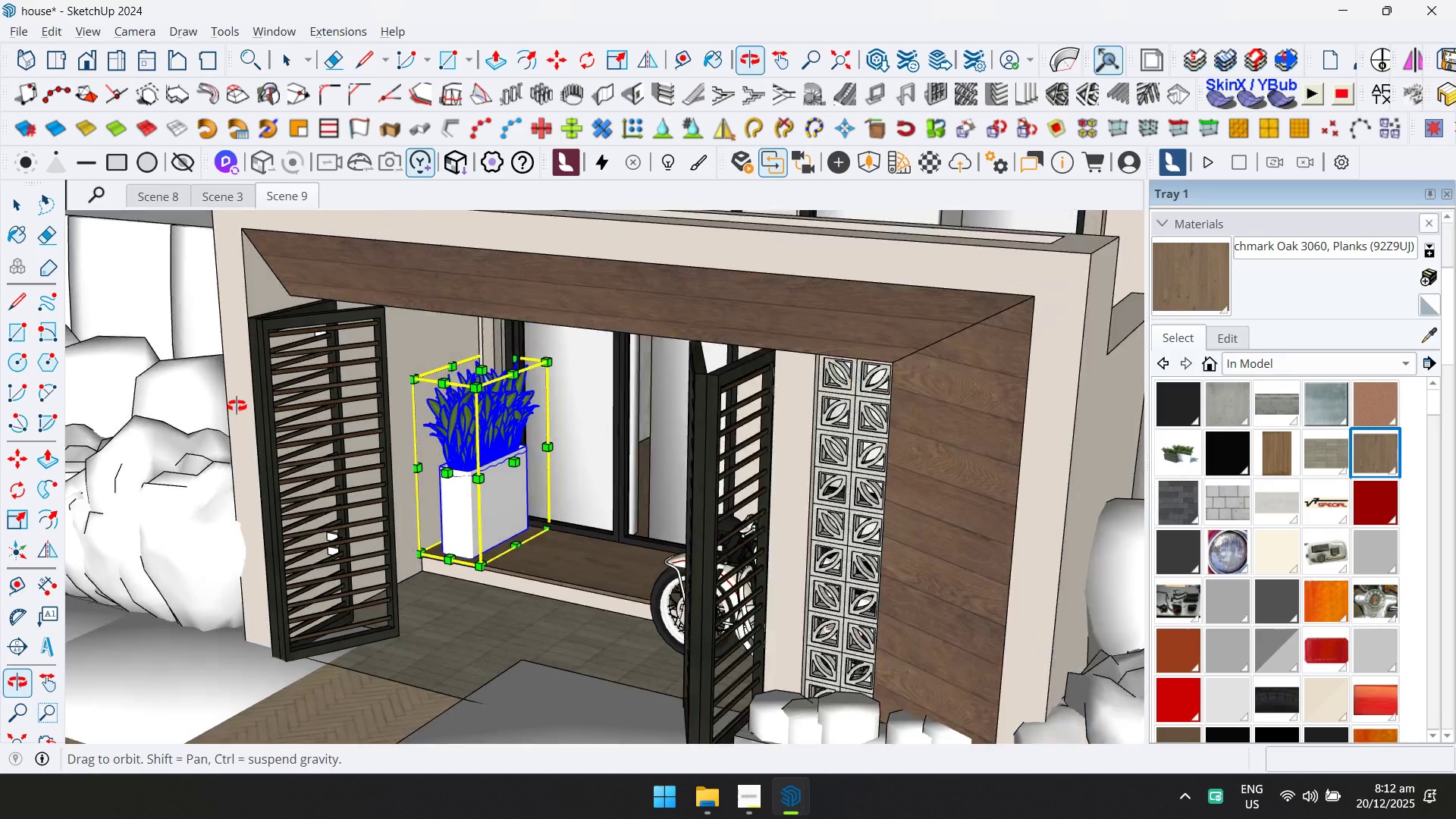 
scroll: coordinate [466, 541], scroll_direction: up, amount: 6.0
 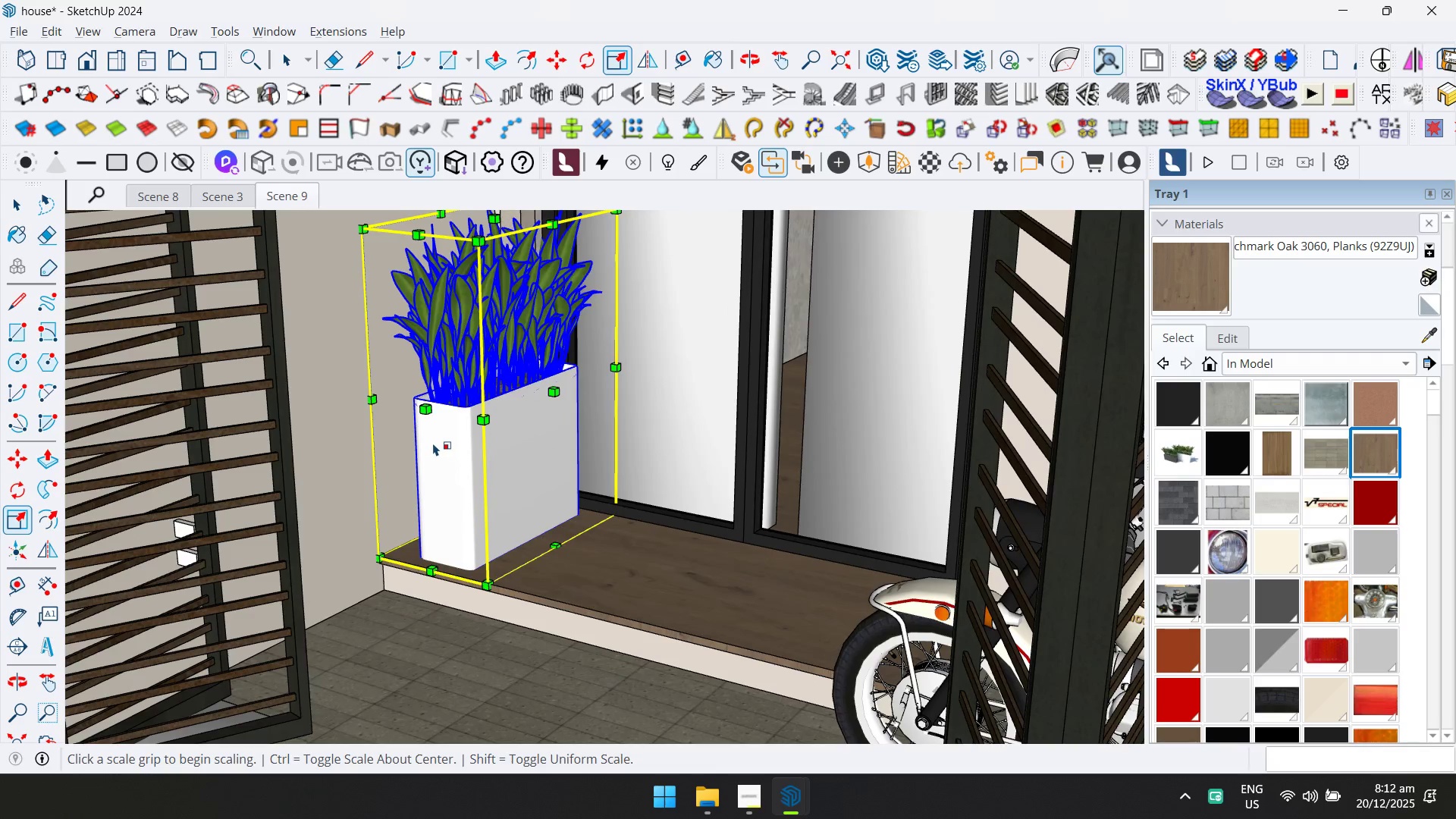 
key(Control+Z)
 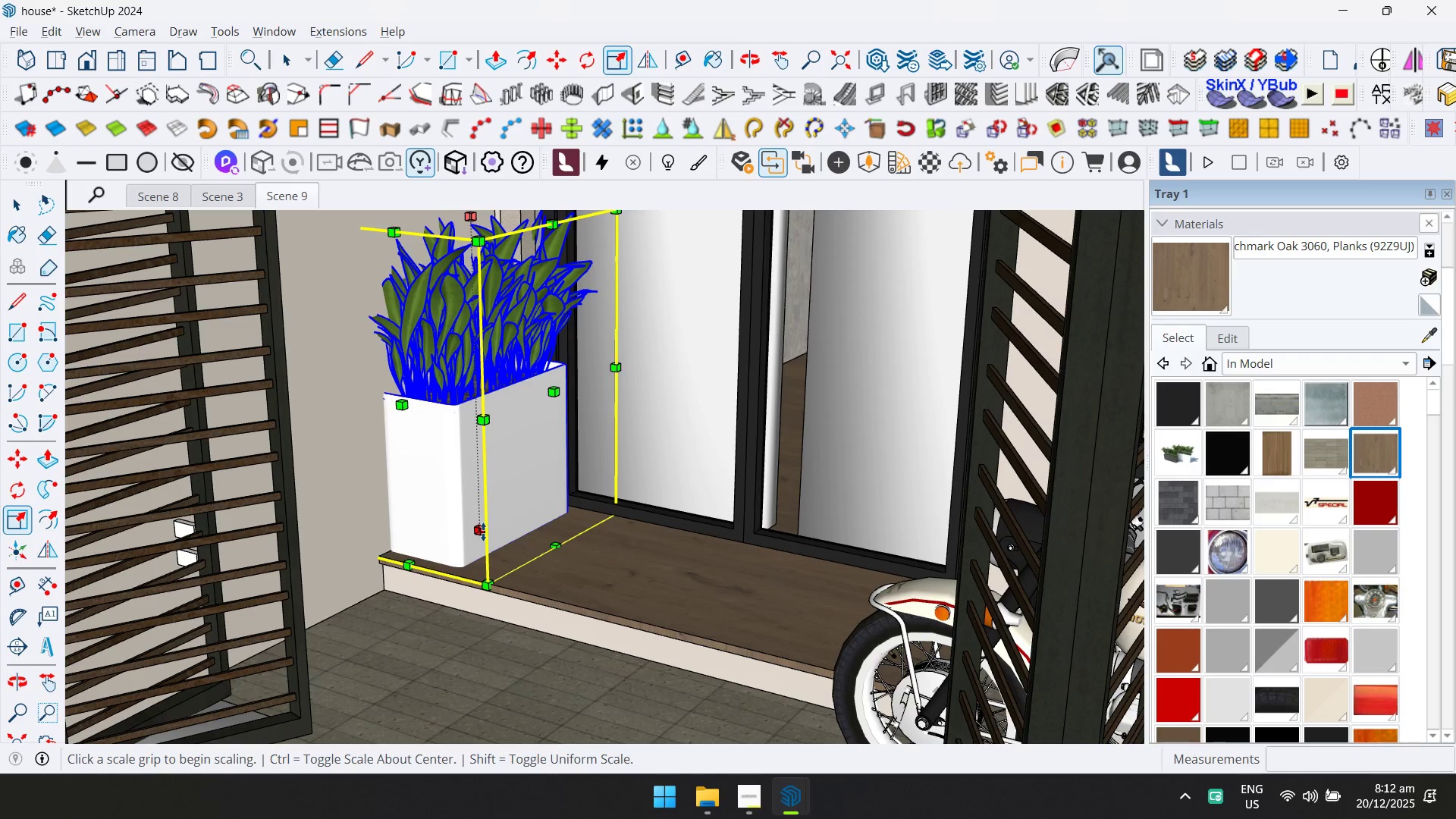 
key(M)
 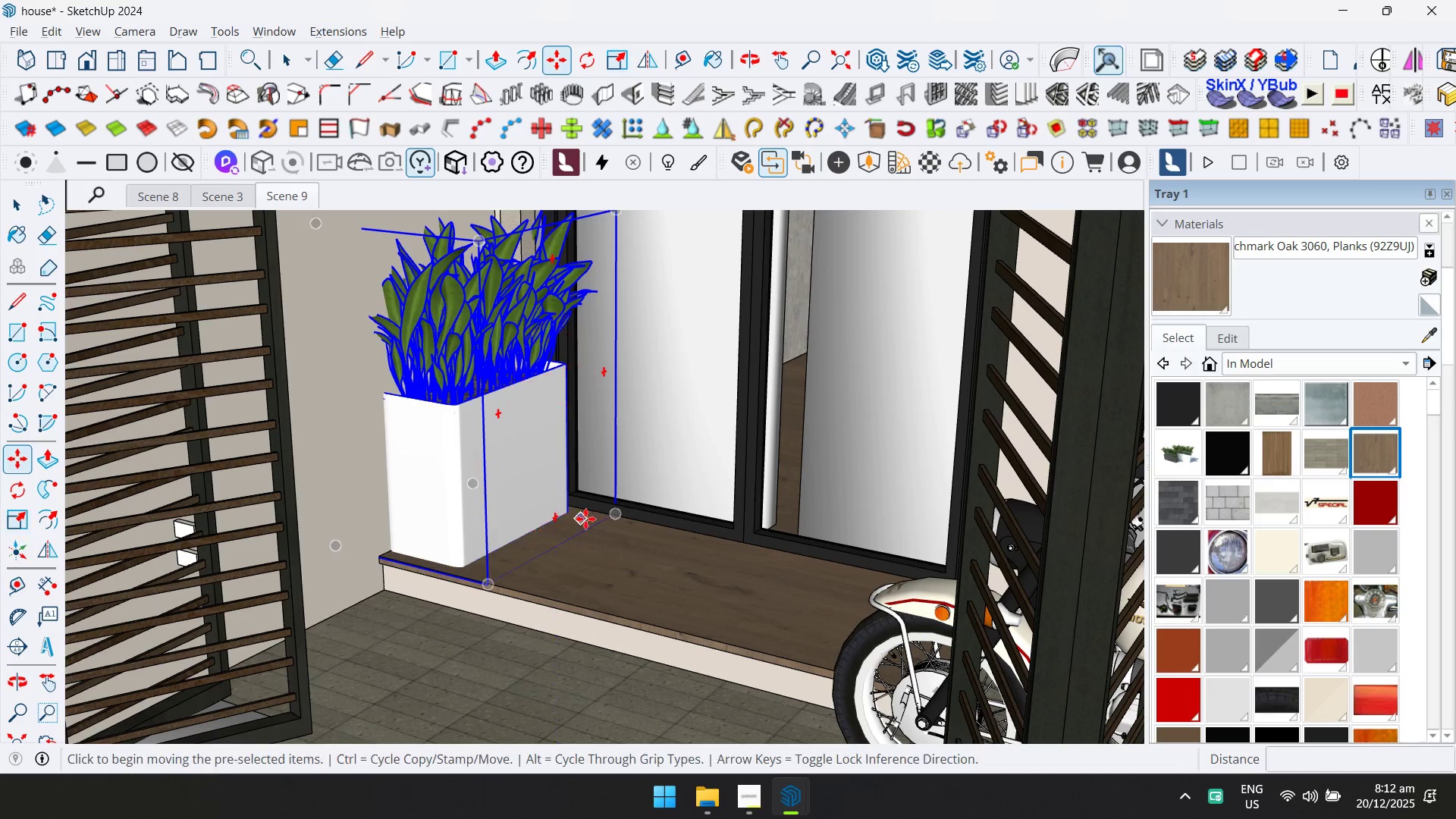 
key(Control+ControlLeft)
 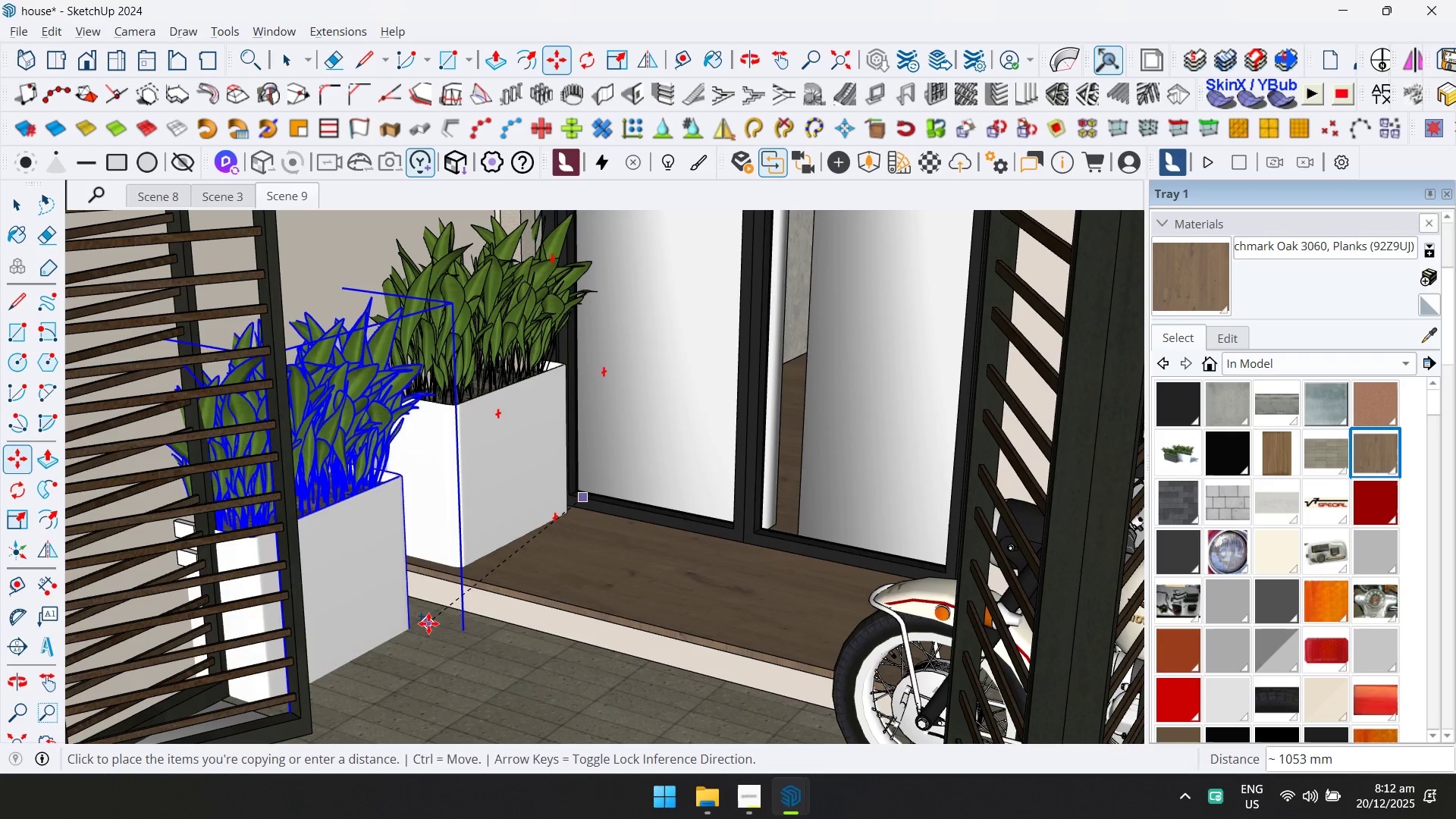 
left_click([435, 606])
 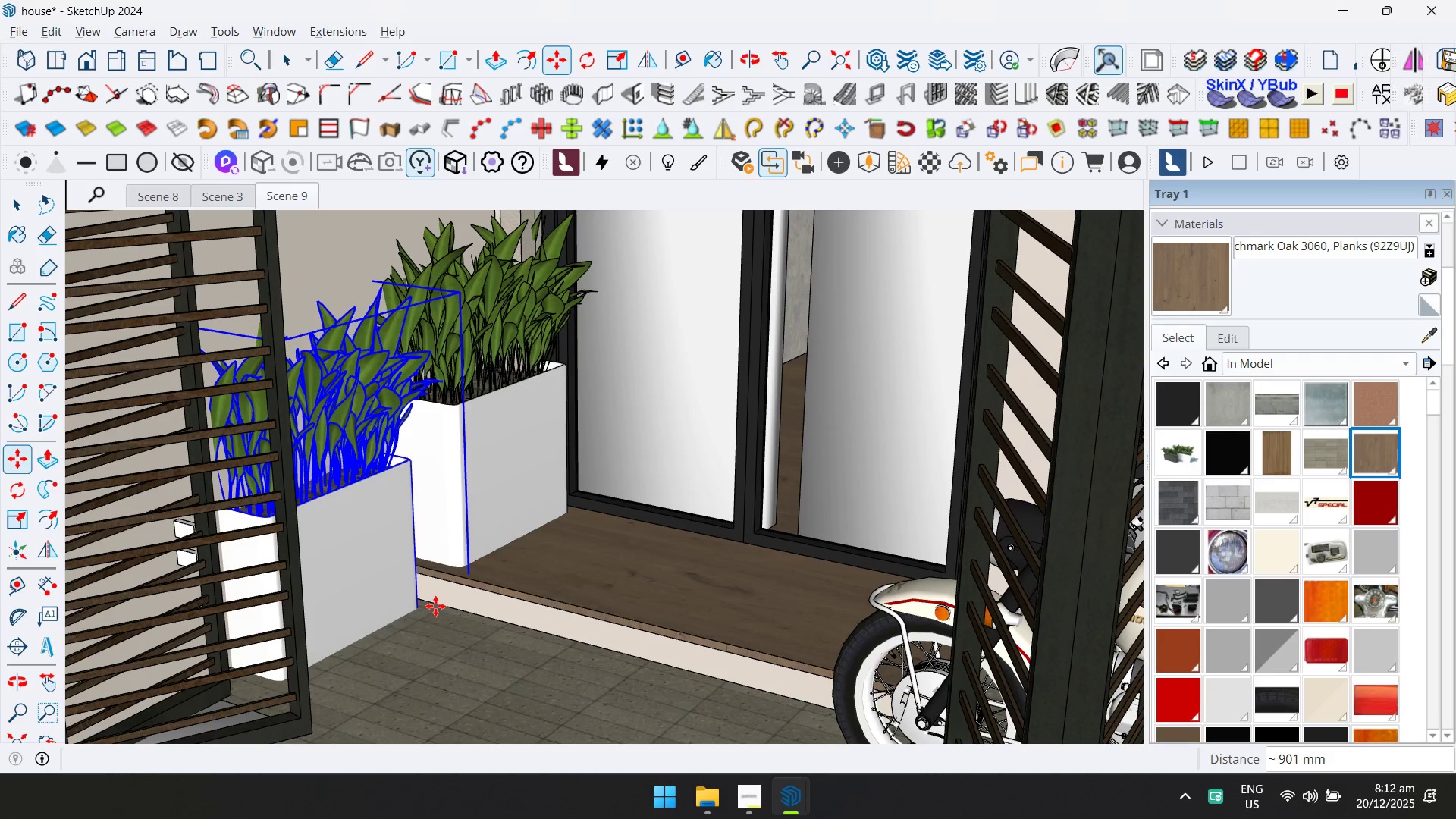 
hold_key(key=ShiftLeft, duration=0.31)
scroll: coordinate [475, 543], scroll_direction: down, amount: 2.0
 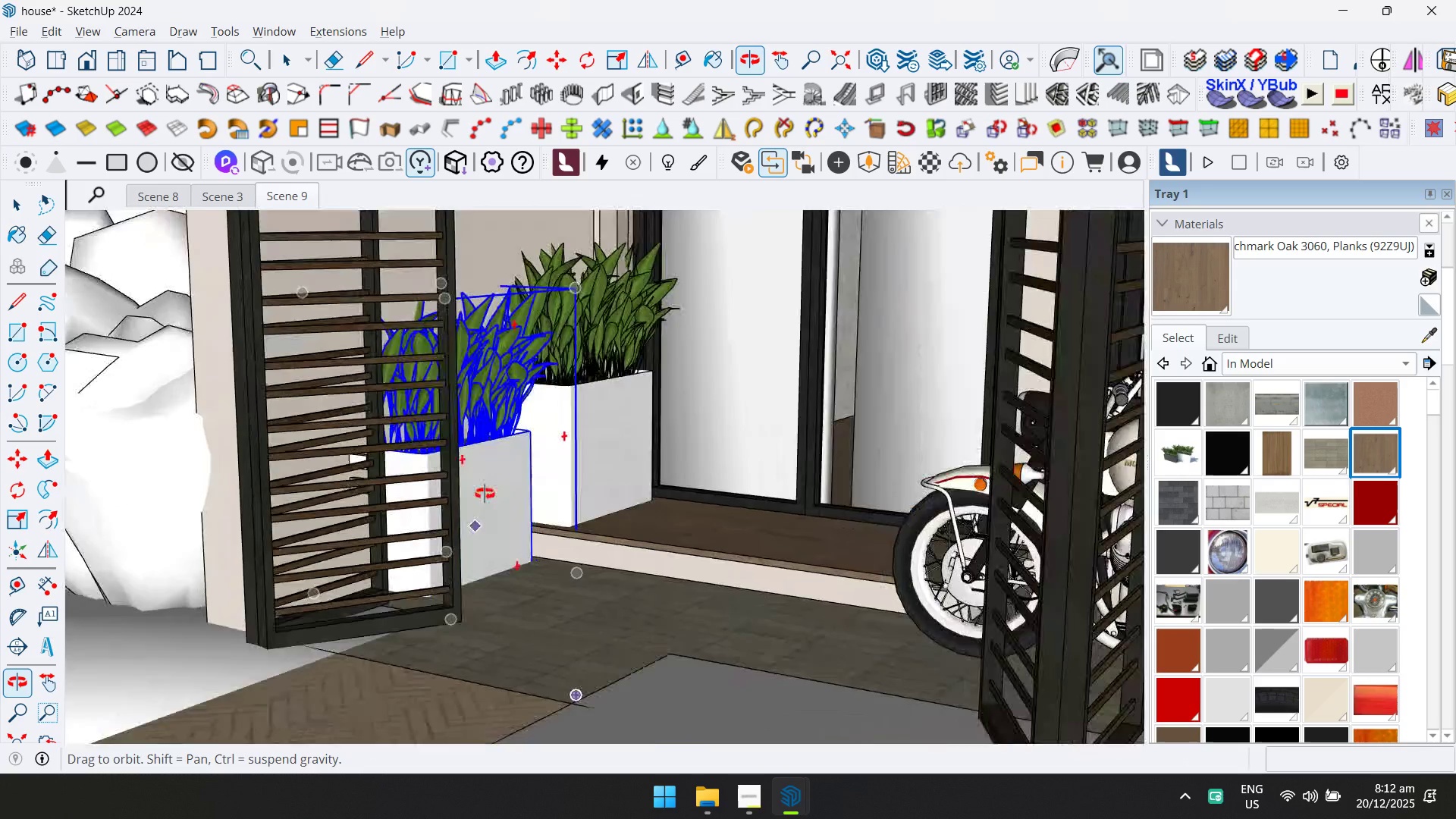 
key(Control+Z)
 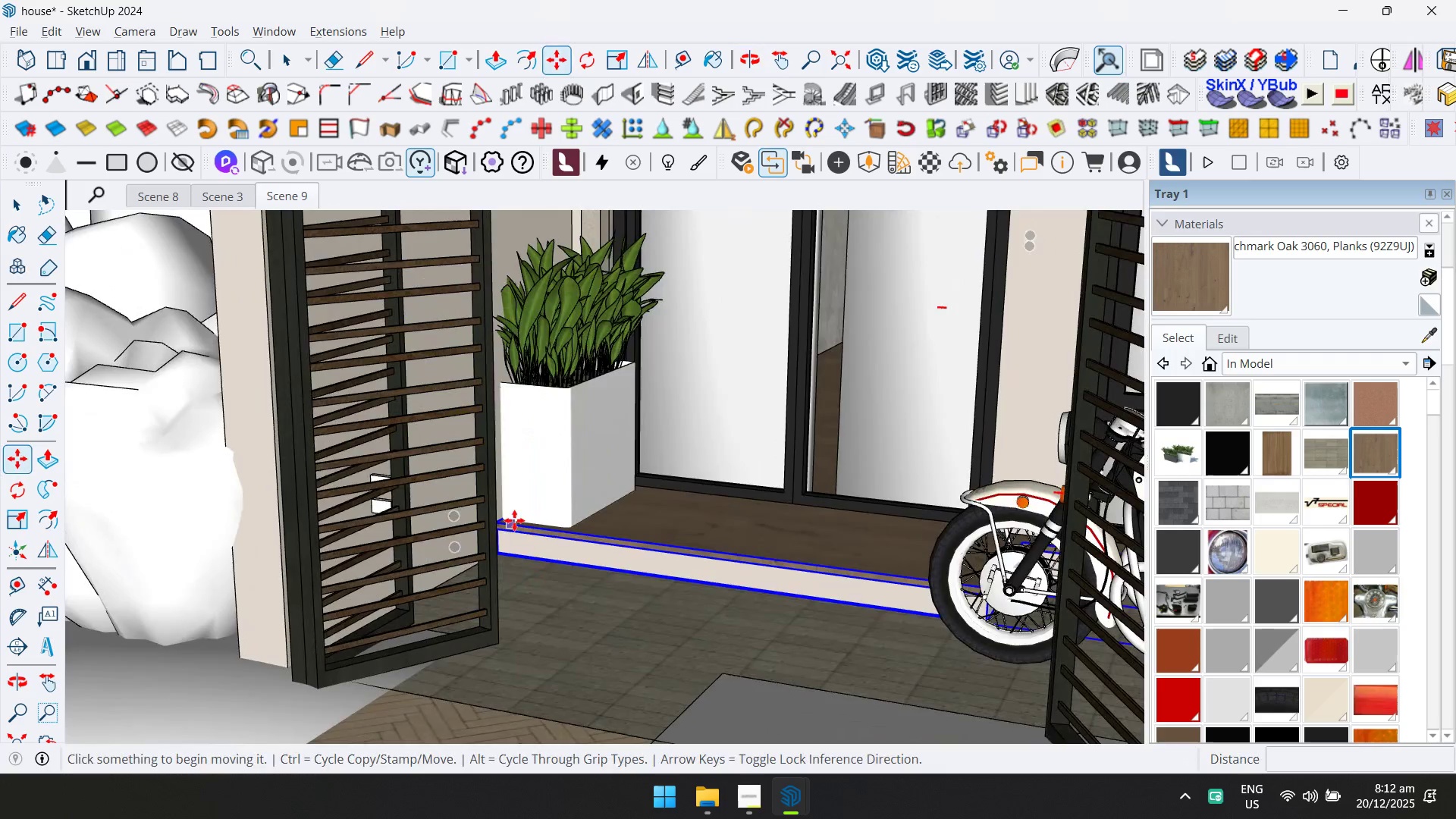 
hold_key(key=ShiftLeft, duration=0.31)
 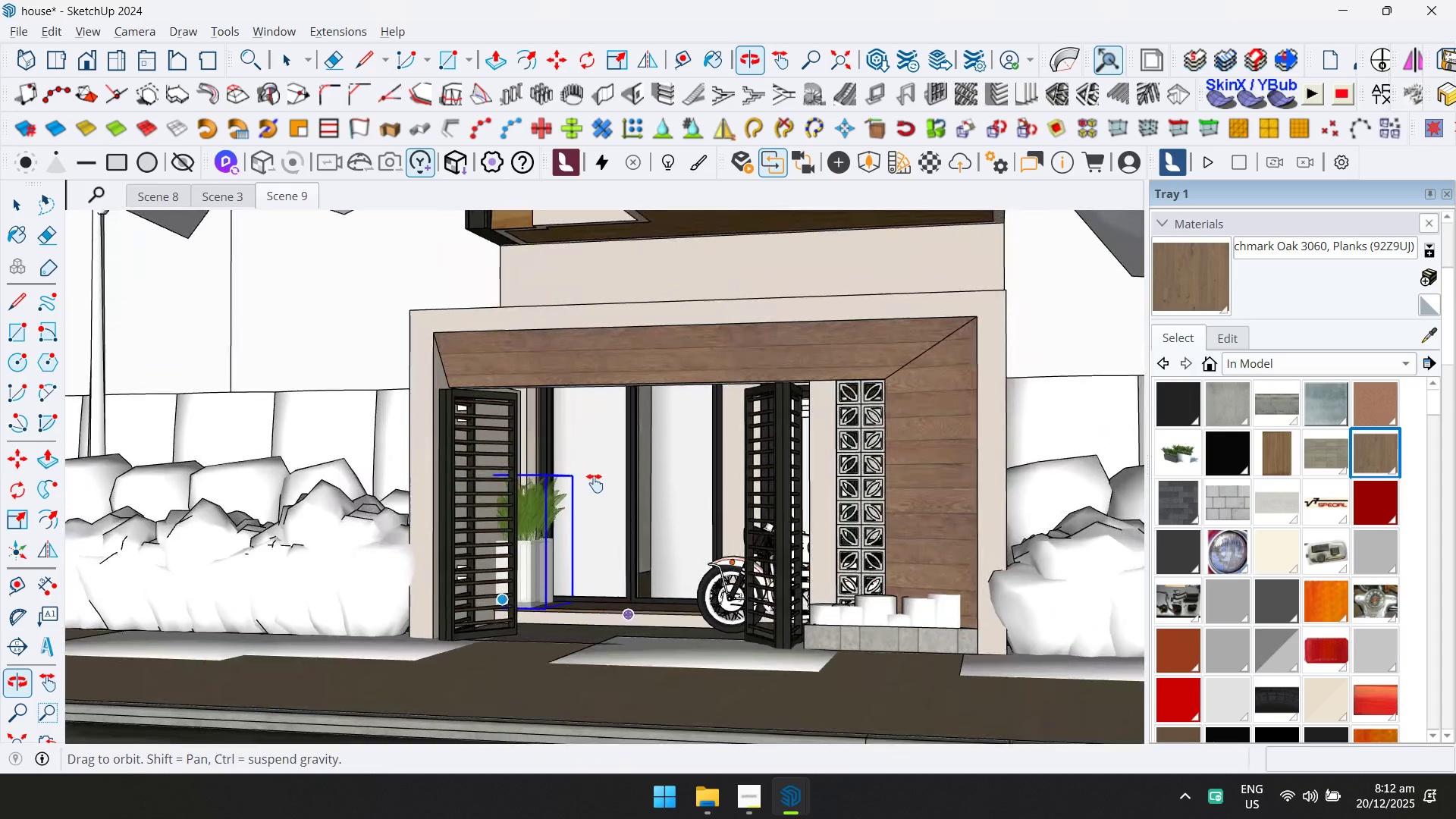 
scroll: coordinate [578, 476], scroll_direction: down, amount: 8.0
 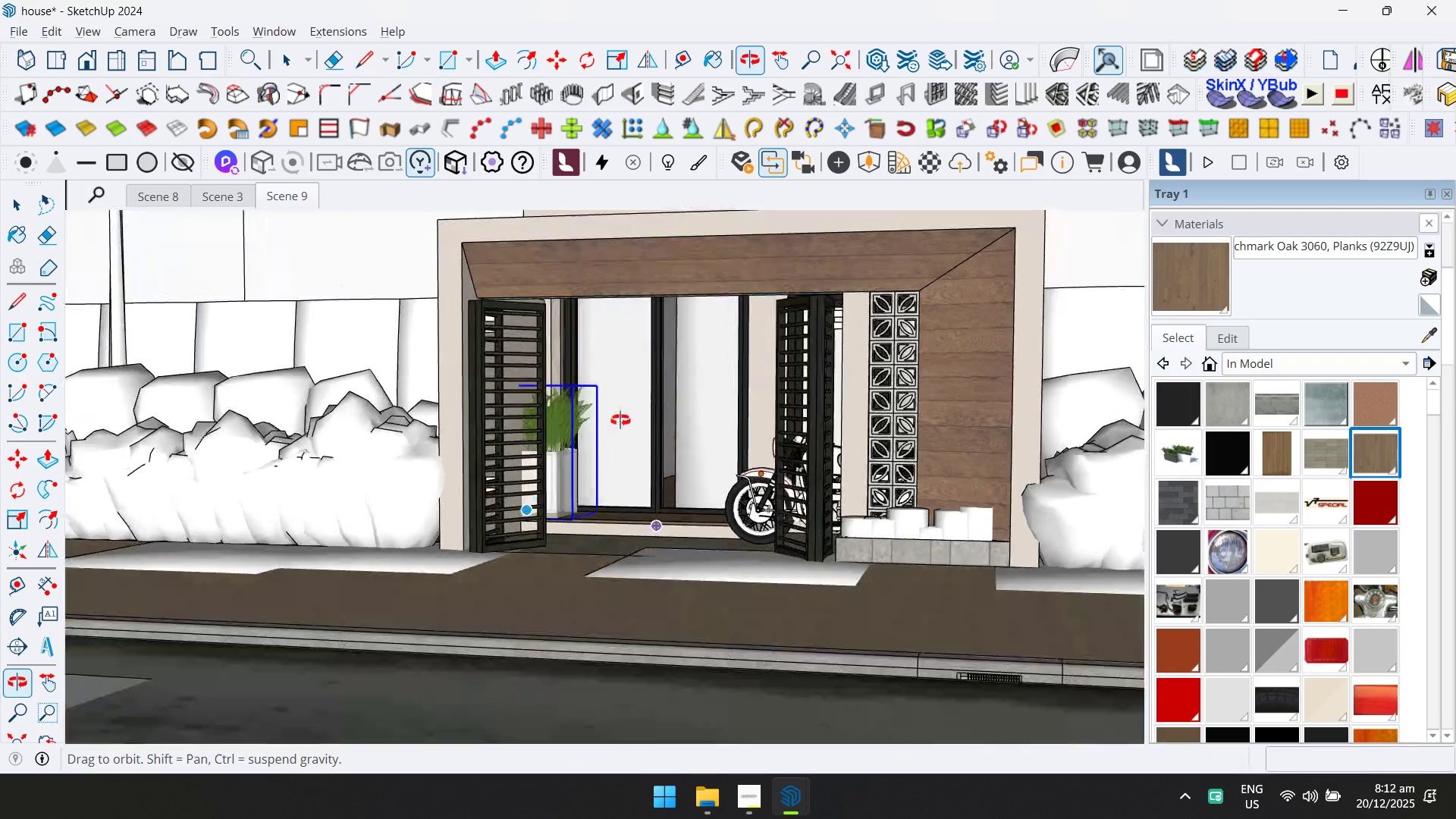 
key(Space)
 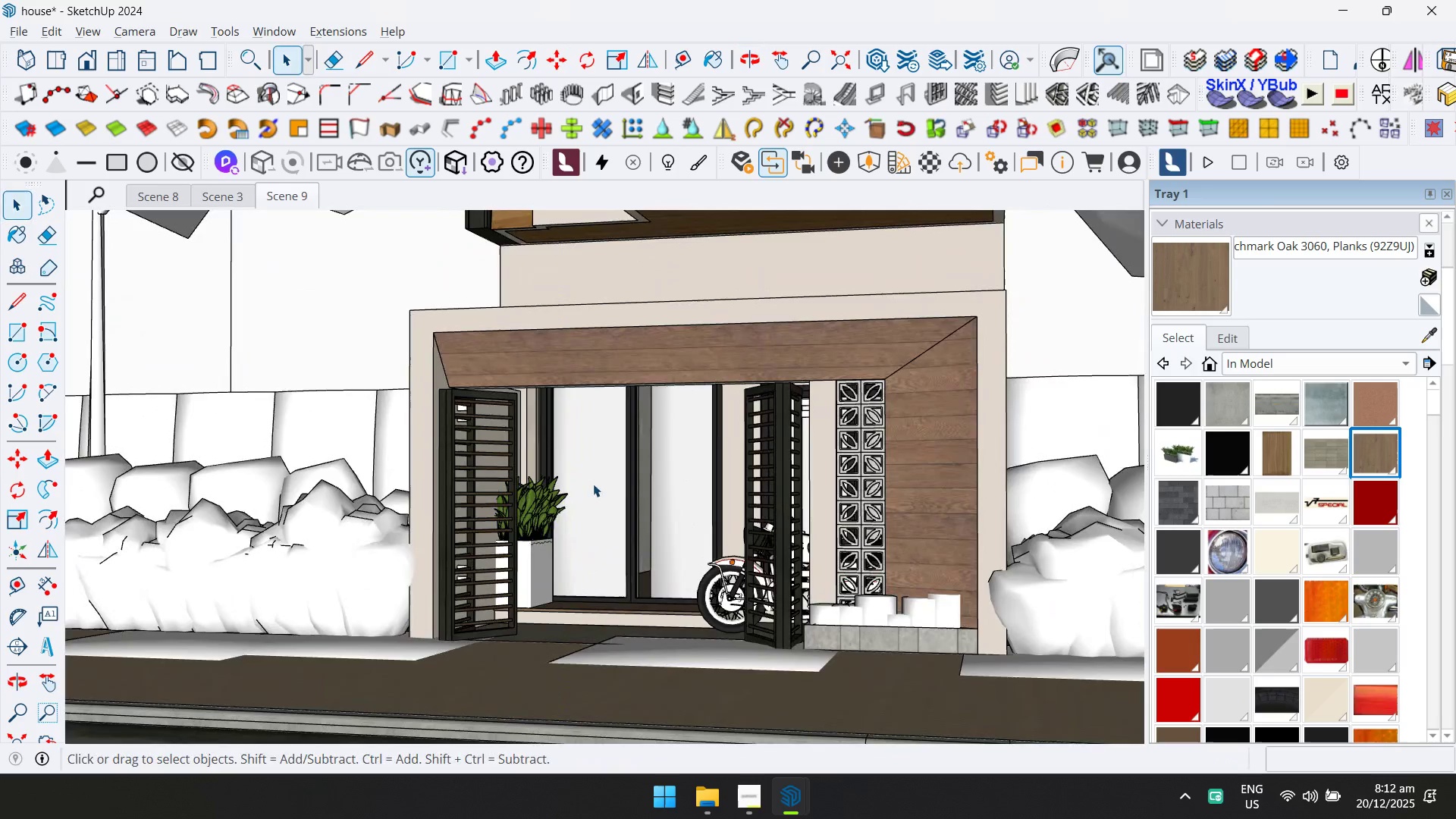 
key(Shift+ShiftLeft)
 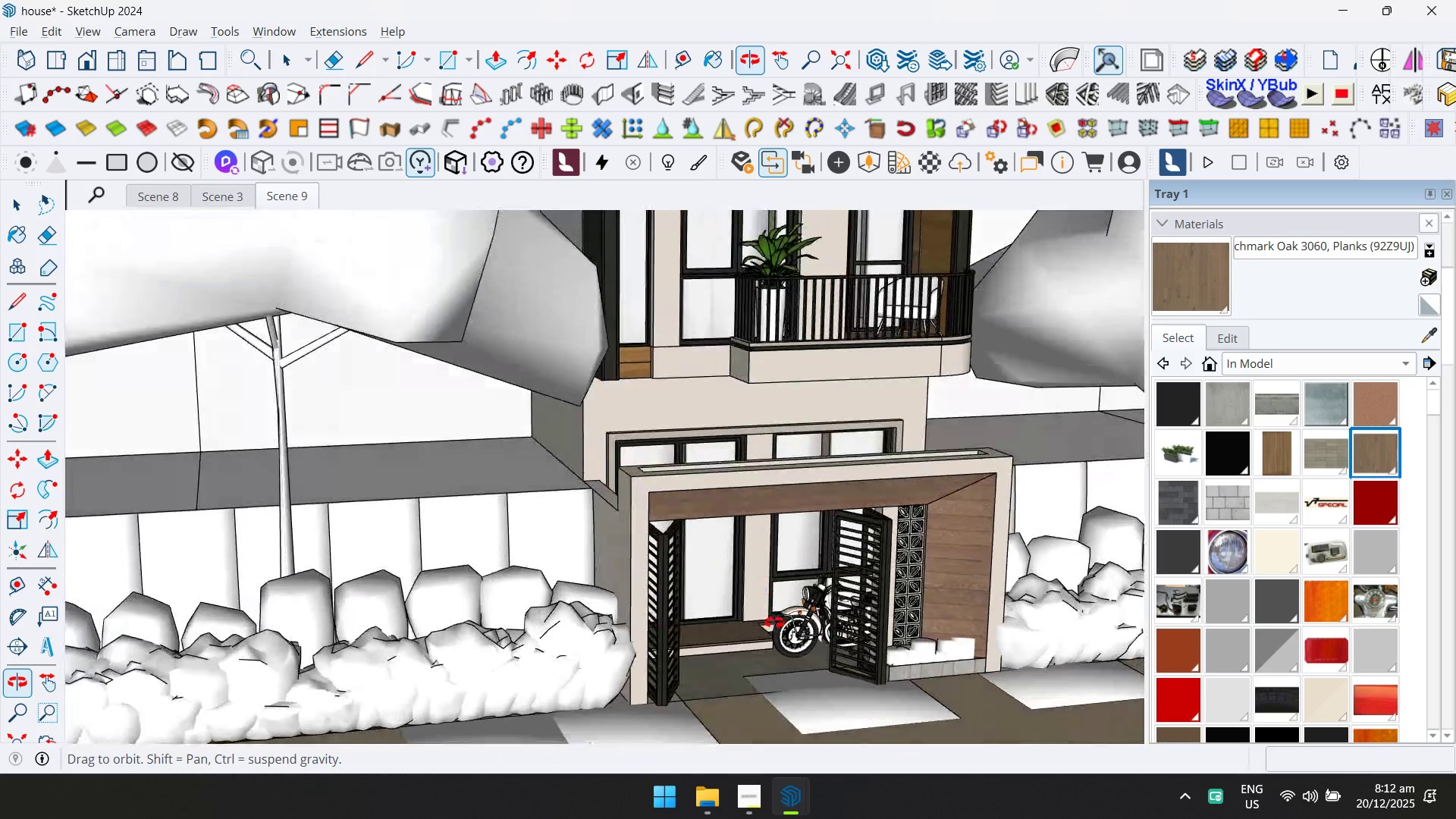 
scroll: coordinate [585, 500], scroll_direction: down, amount: 3.0
 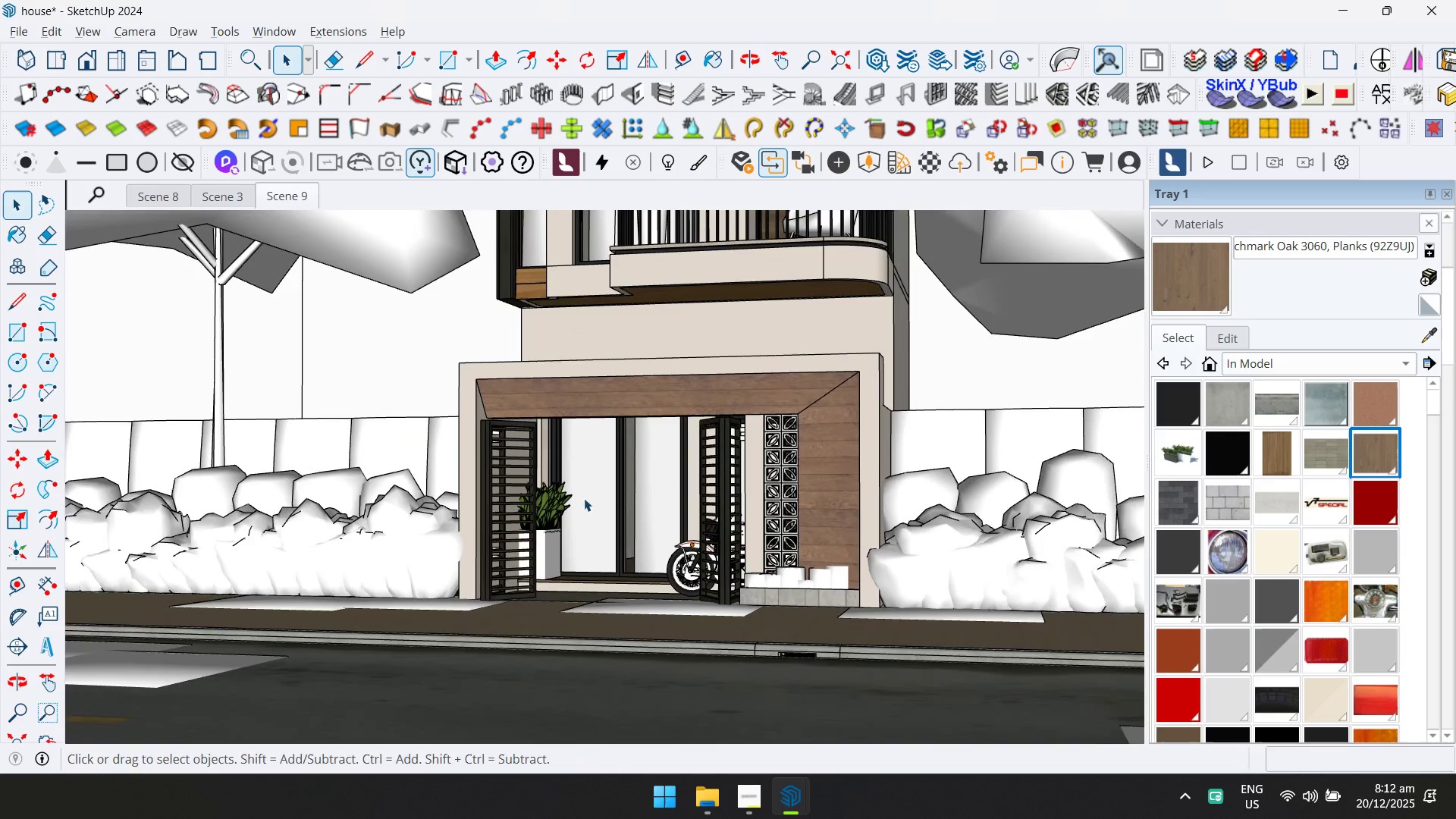 
key(Control+ControlLeft)
 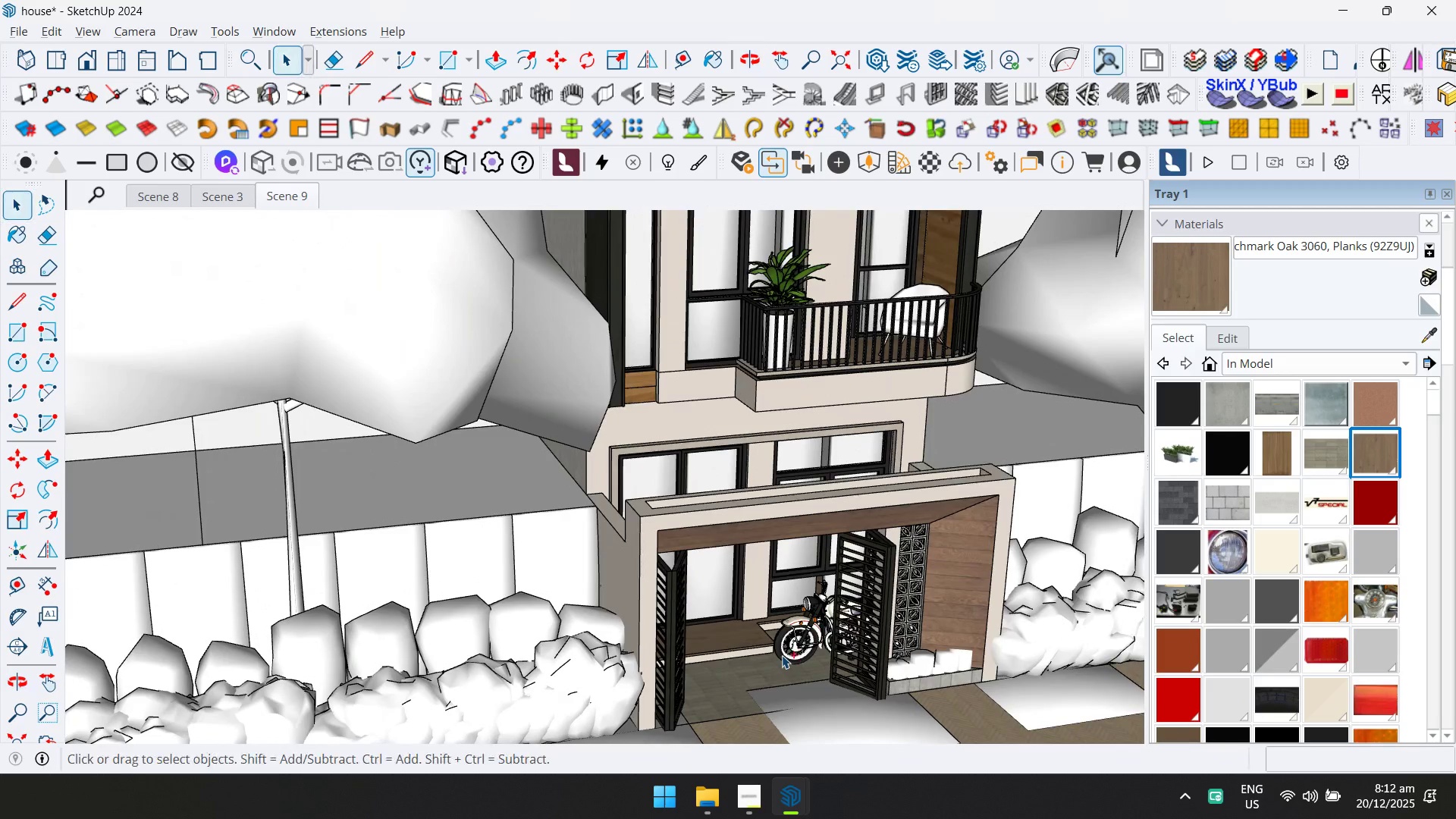 
key(Control+S)
 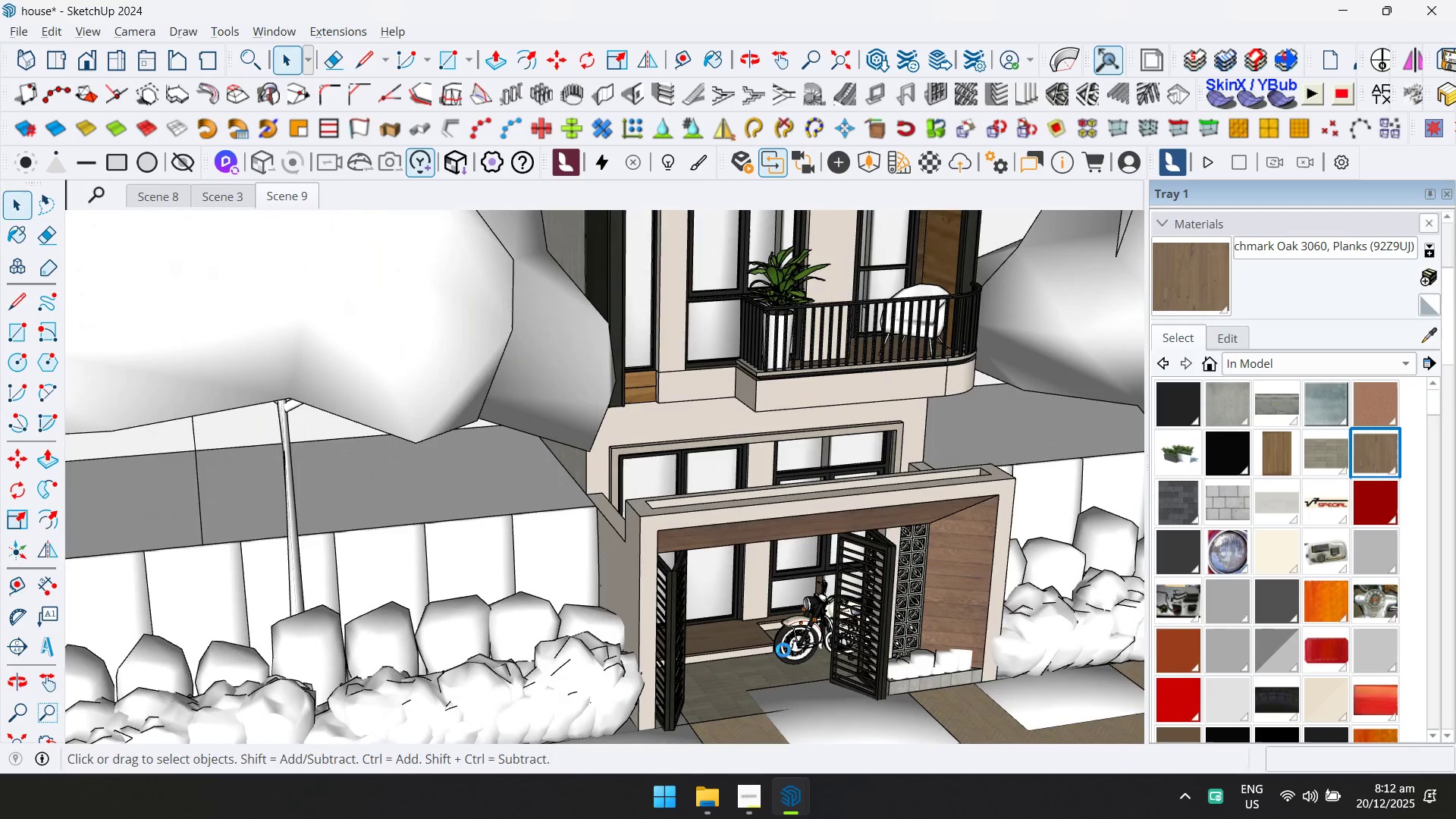 
scroll: coordinate [792, 600], scroll_direction: down, amount: 12.0
 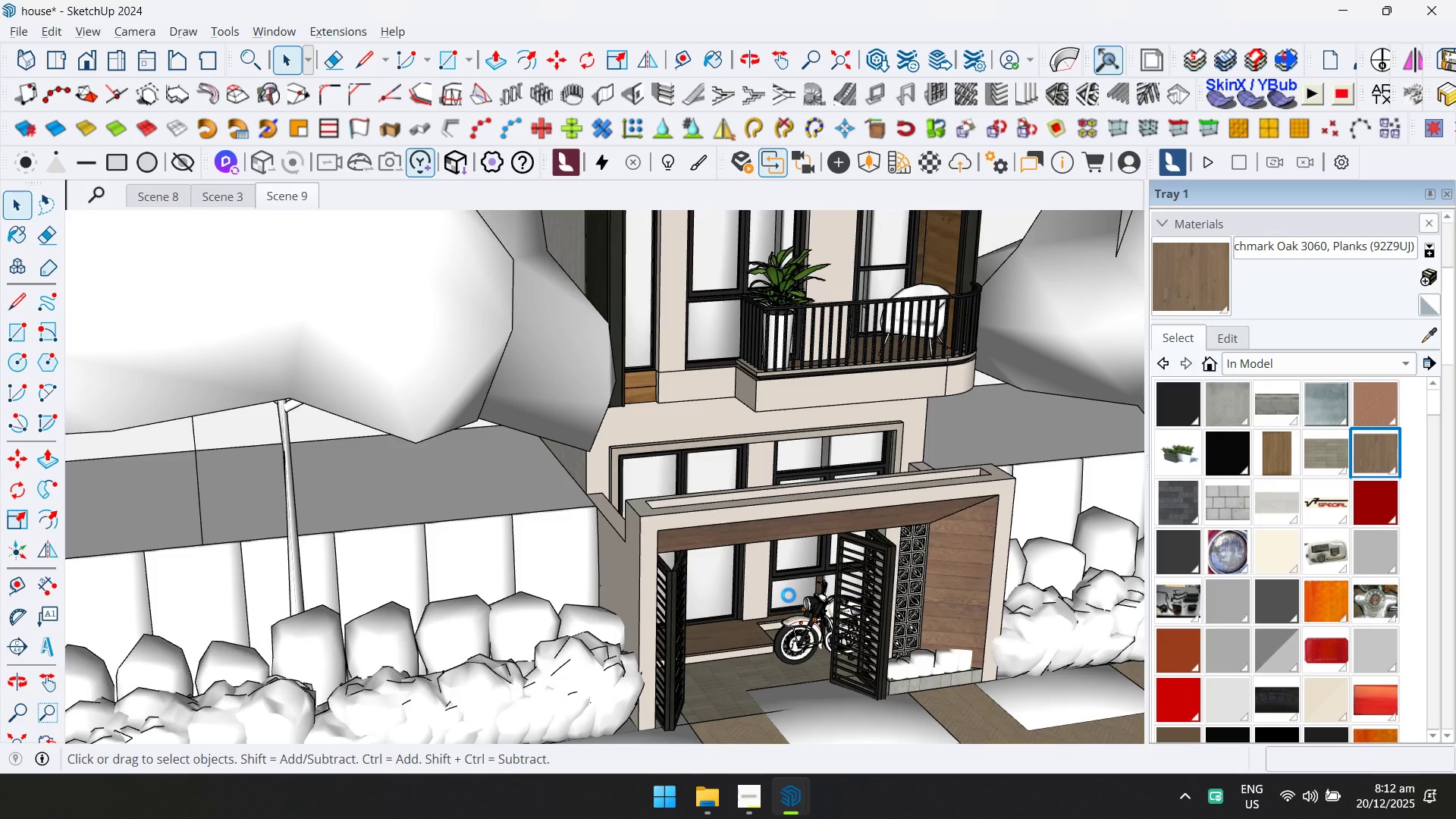 
key(Alt+AltLeft)
 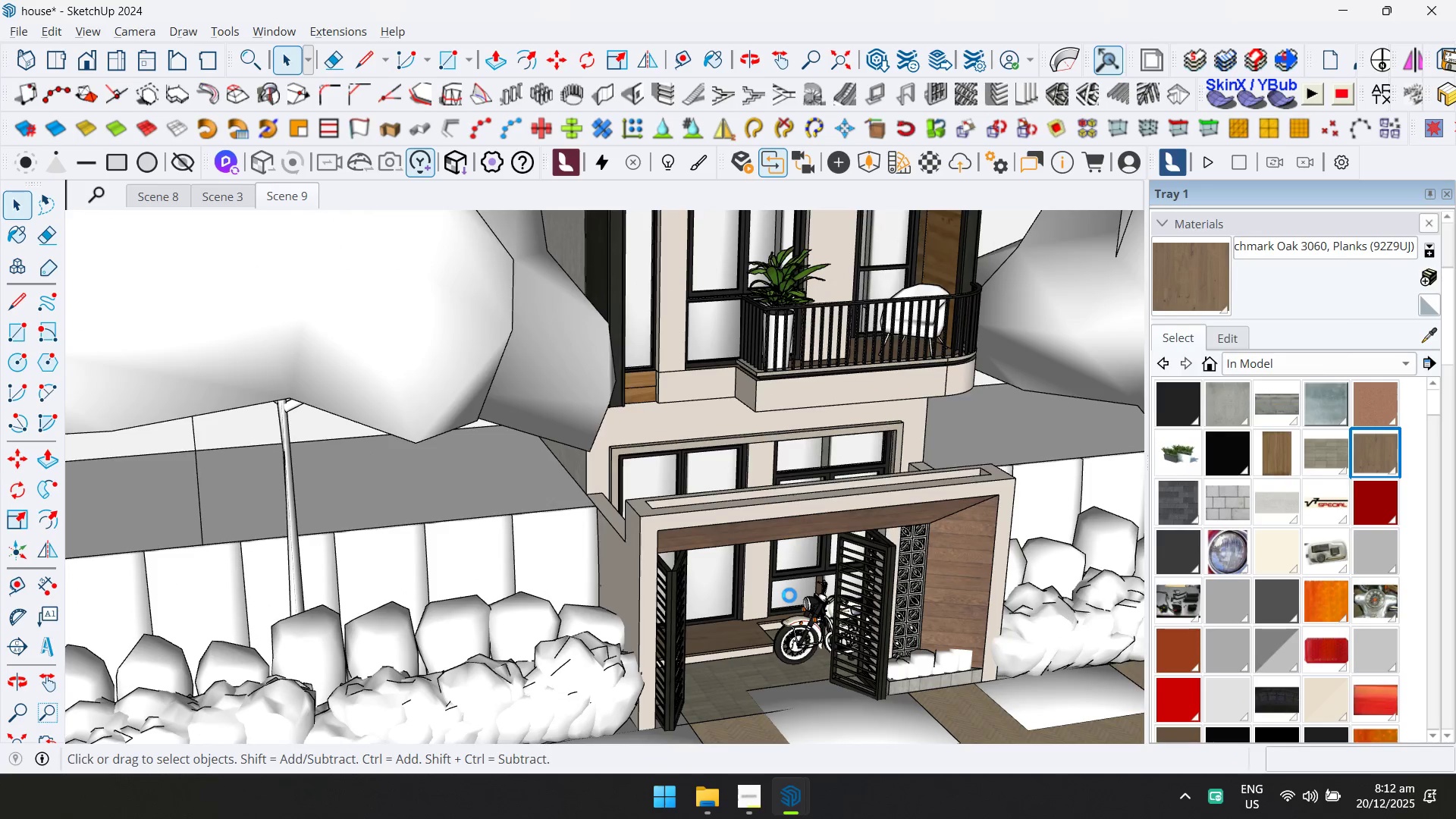 
key(Alt+Tab)
 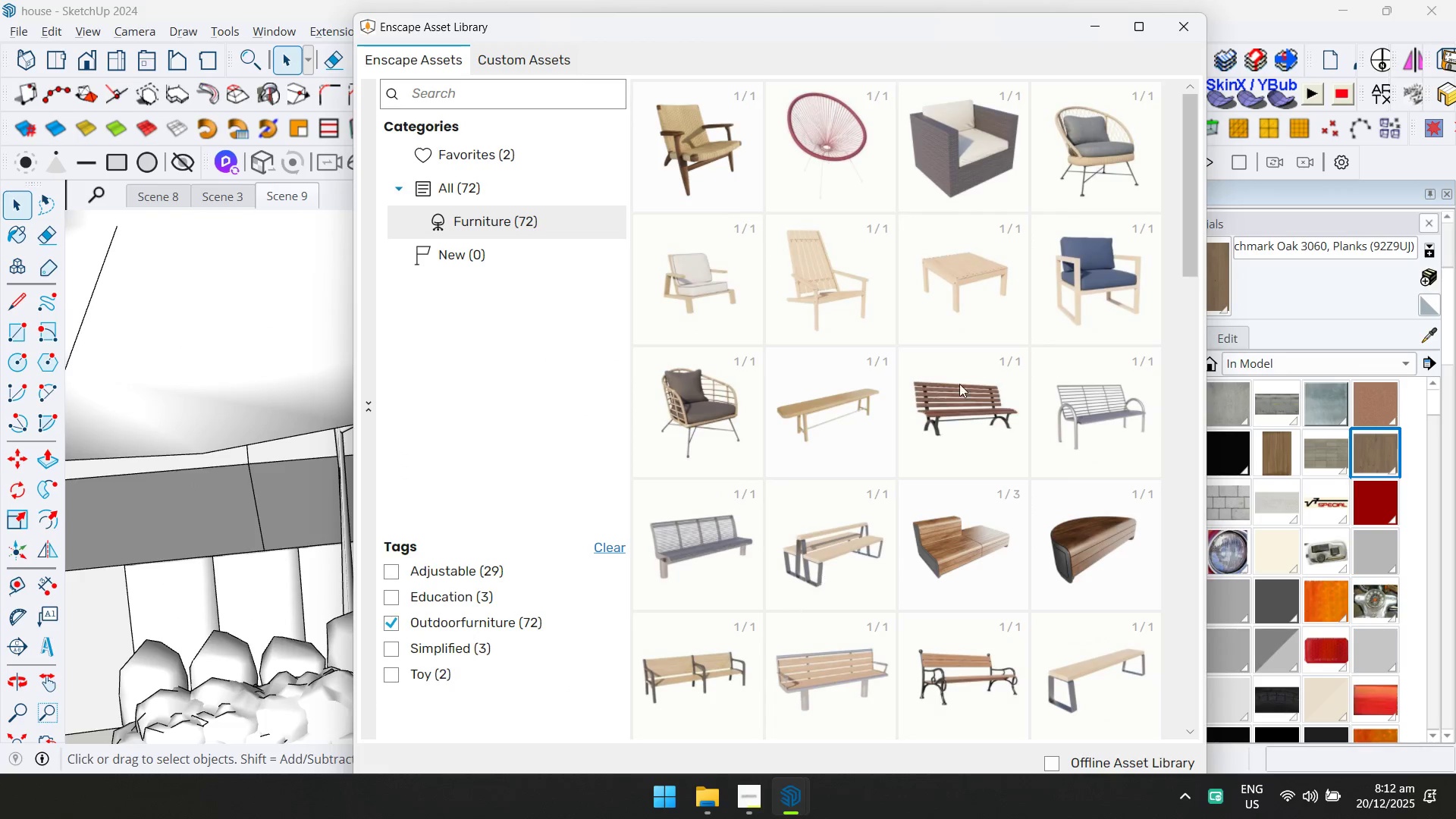 
key(Alt+Tab)
 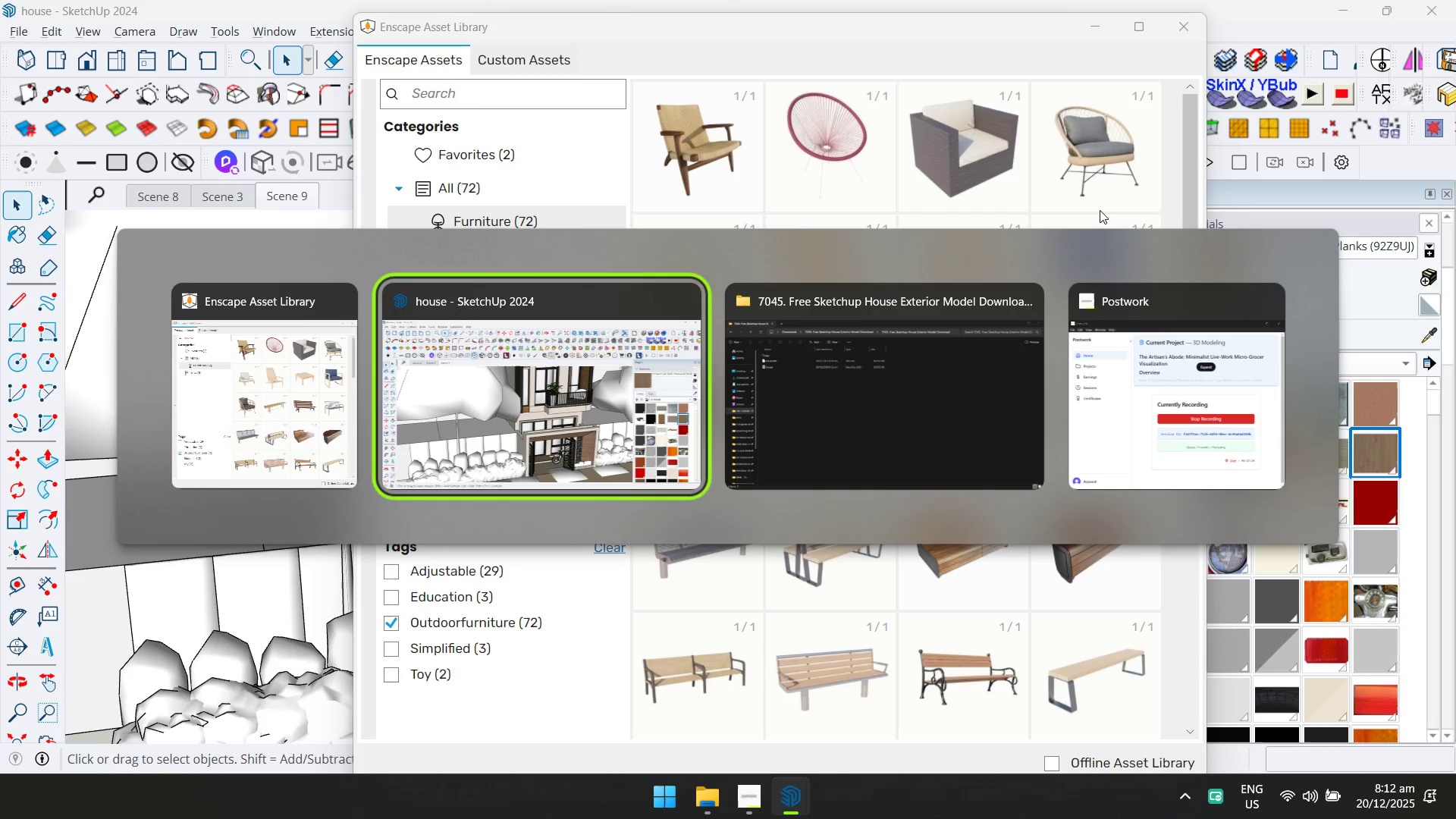 
key(Alt+Tab)
 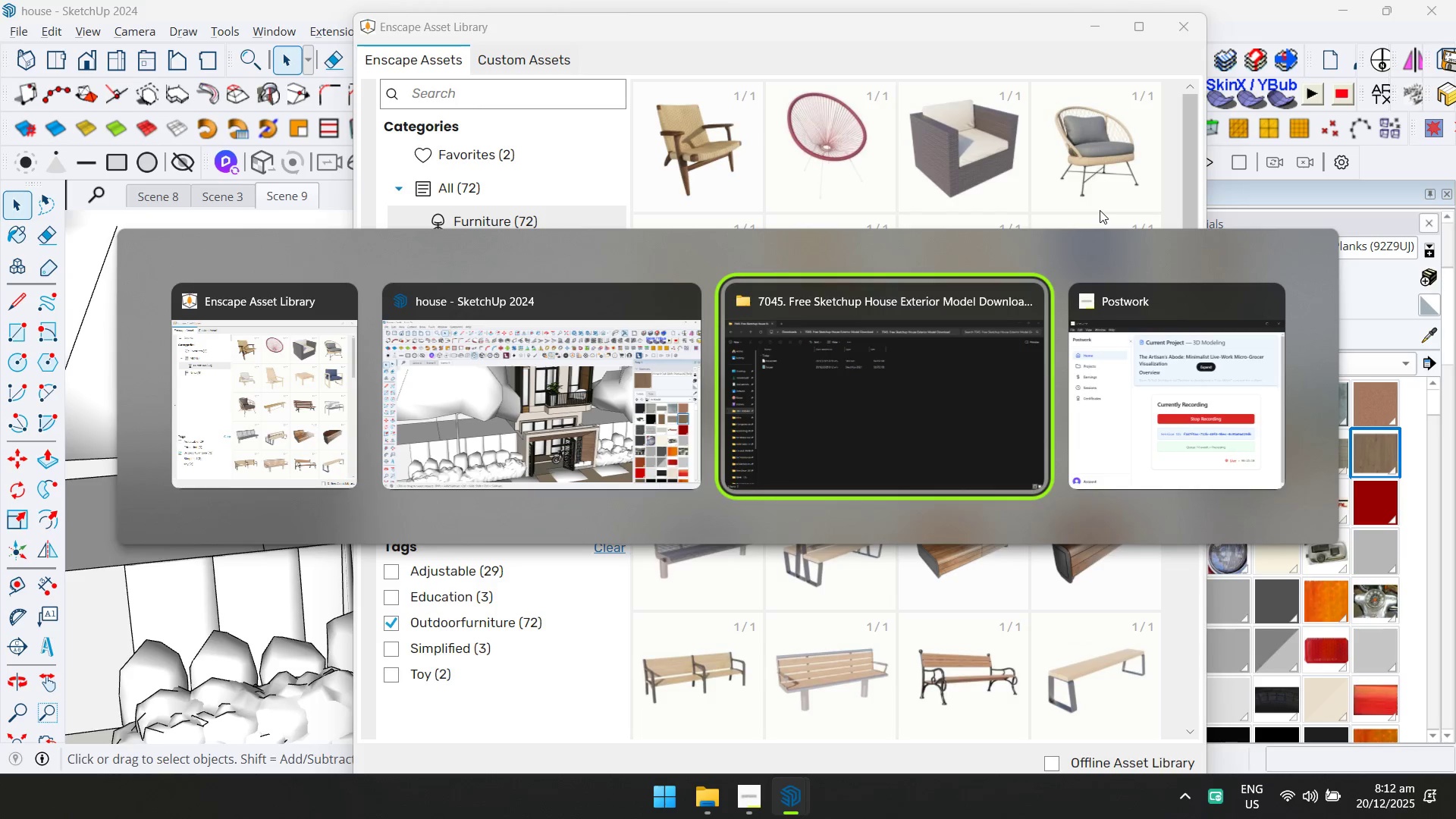 
key(Alt+Tab)